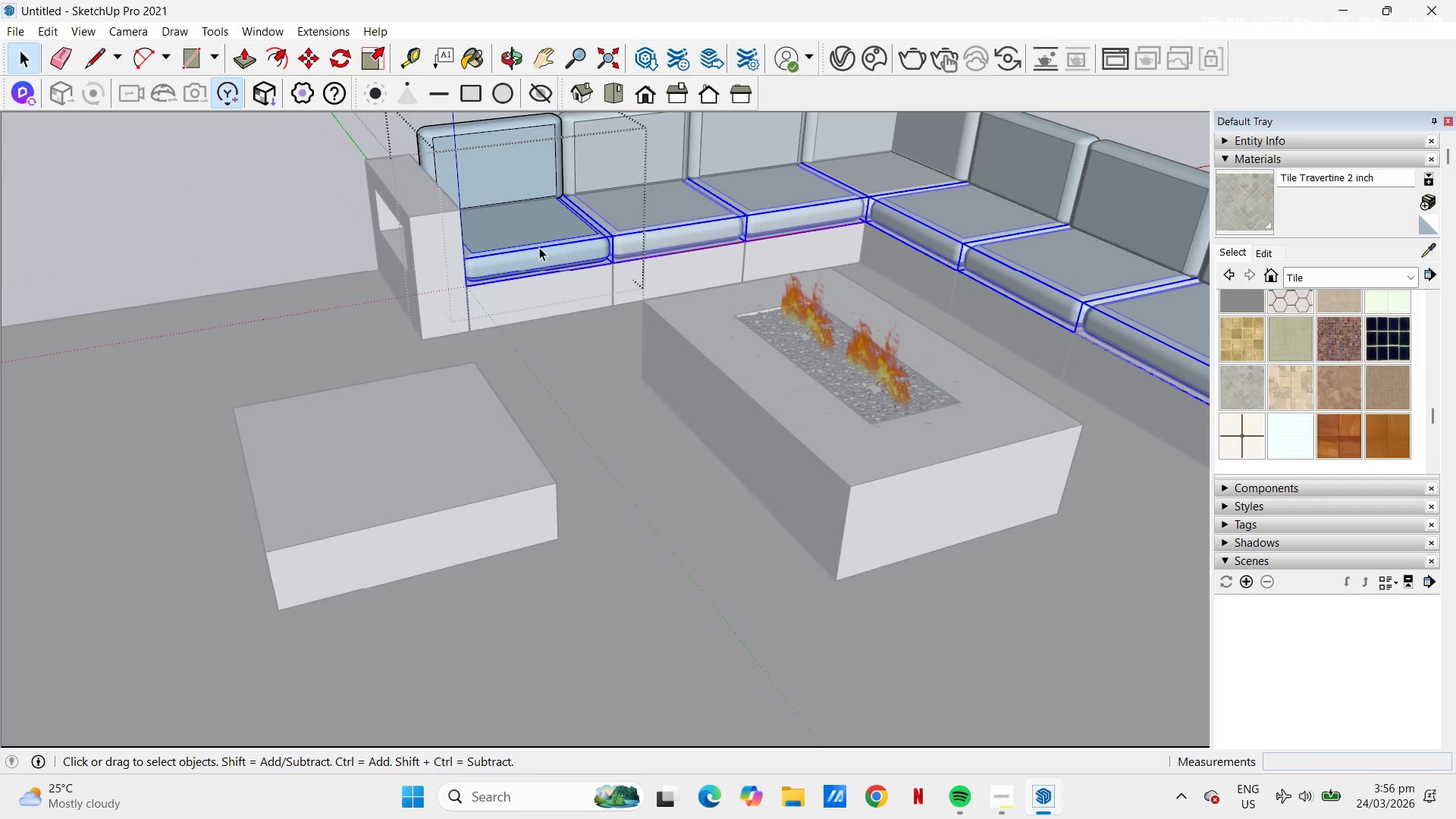 
key(Control+C)
 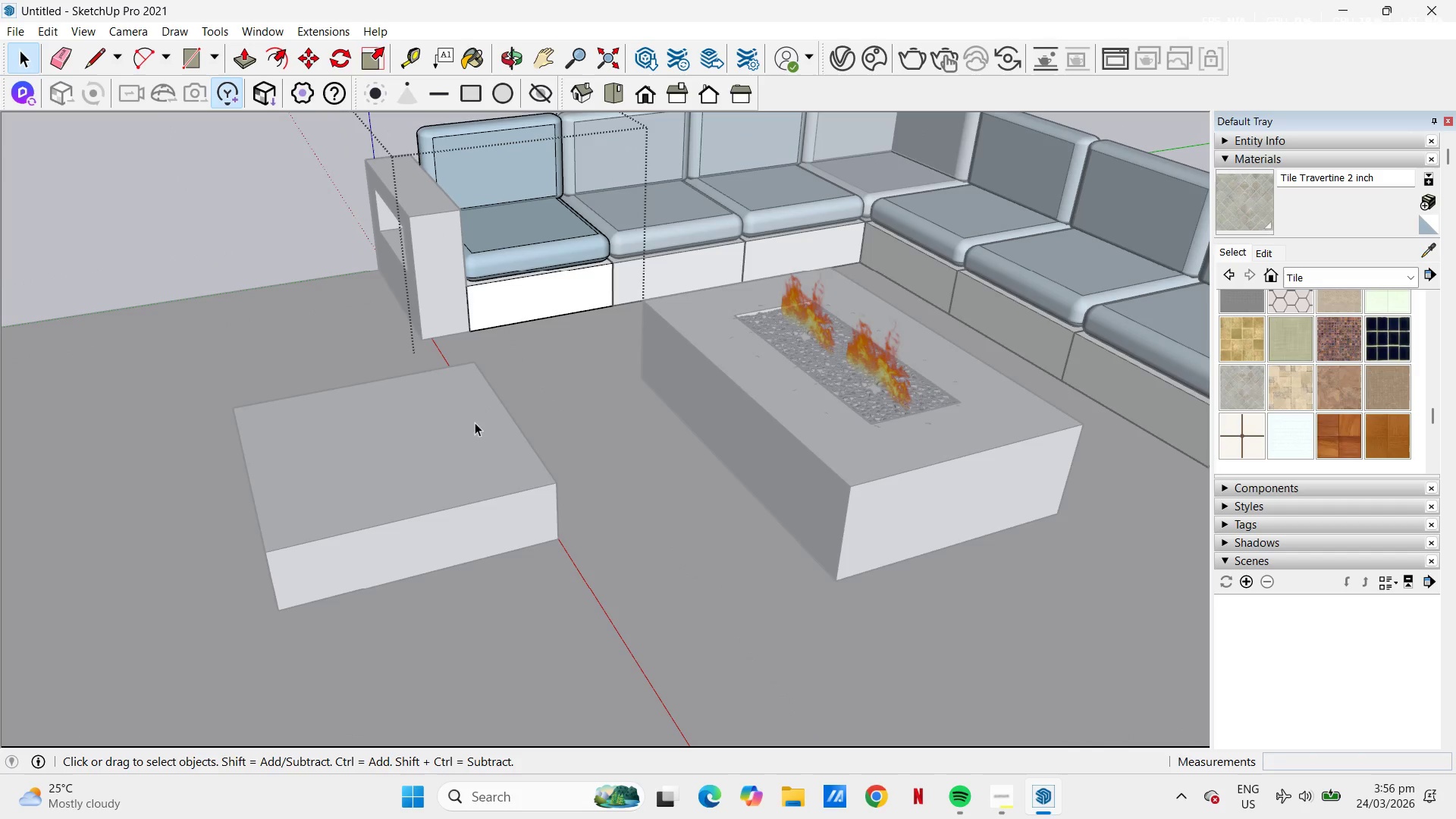 
left_click([454, 425])
 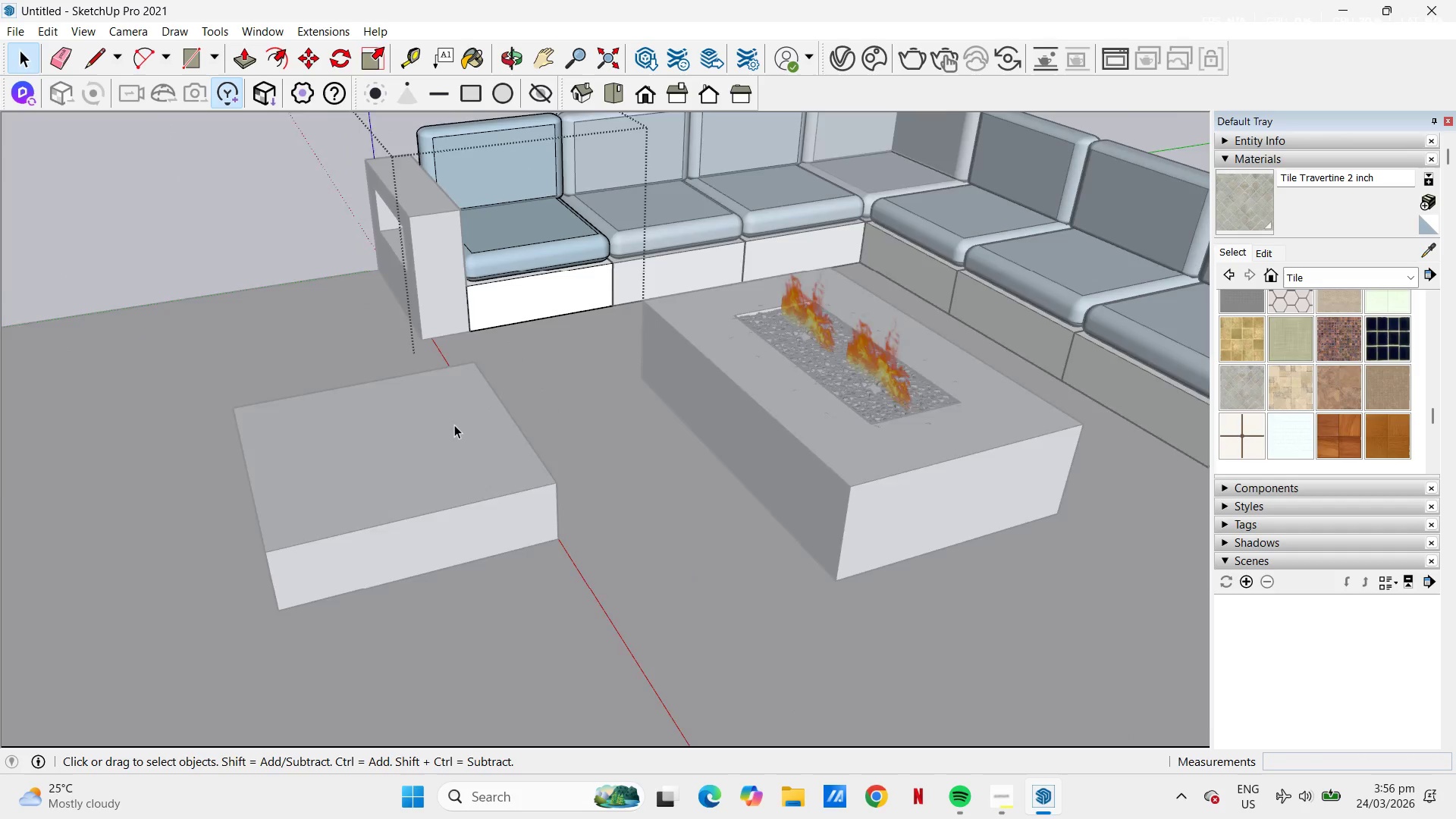 
key(Escape)
 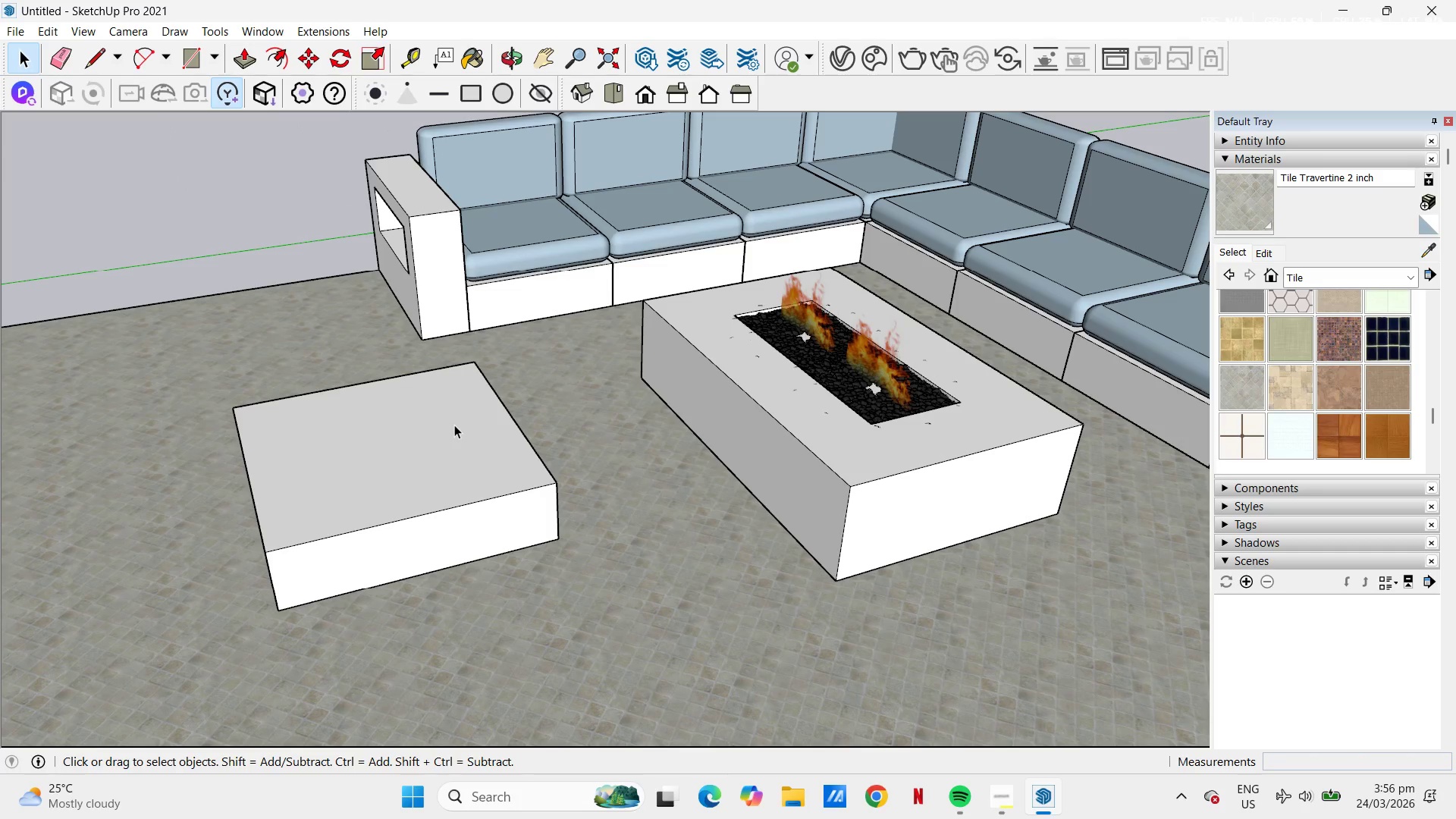 
left_click([453, 425])
 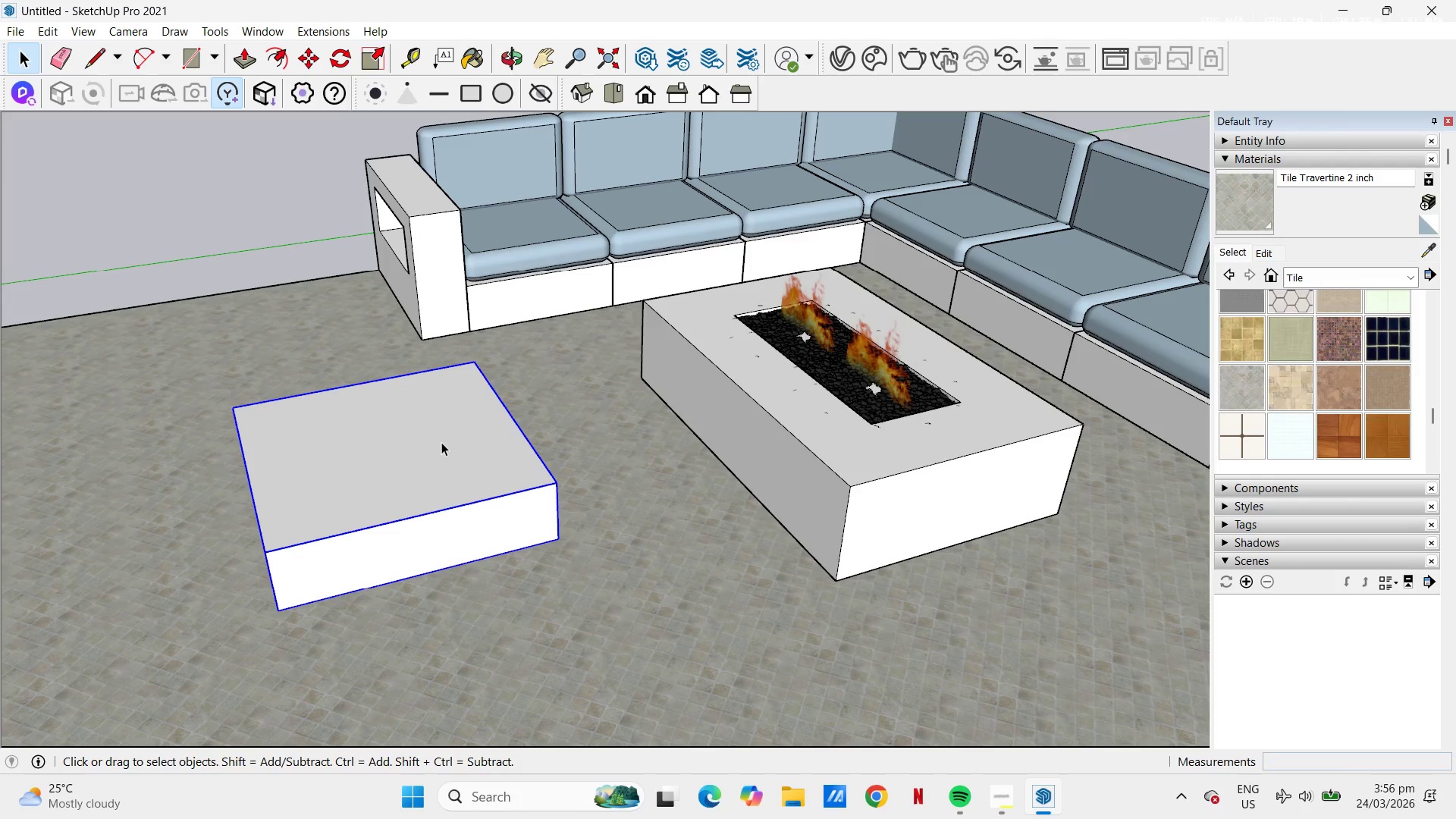 
double_click([441, 442])
 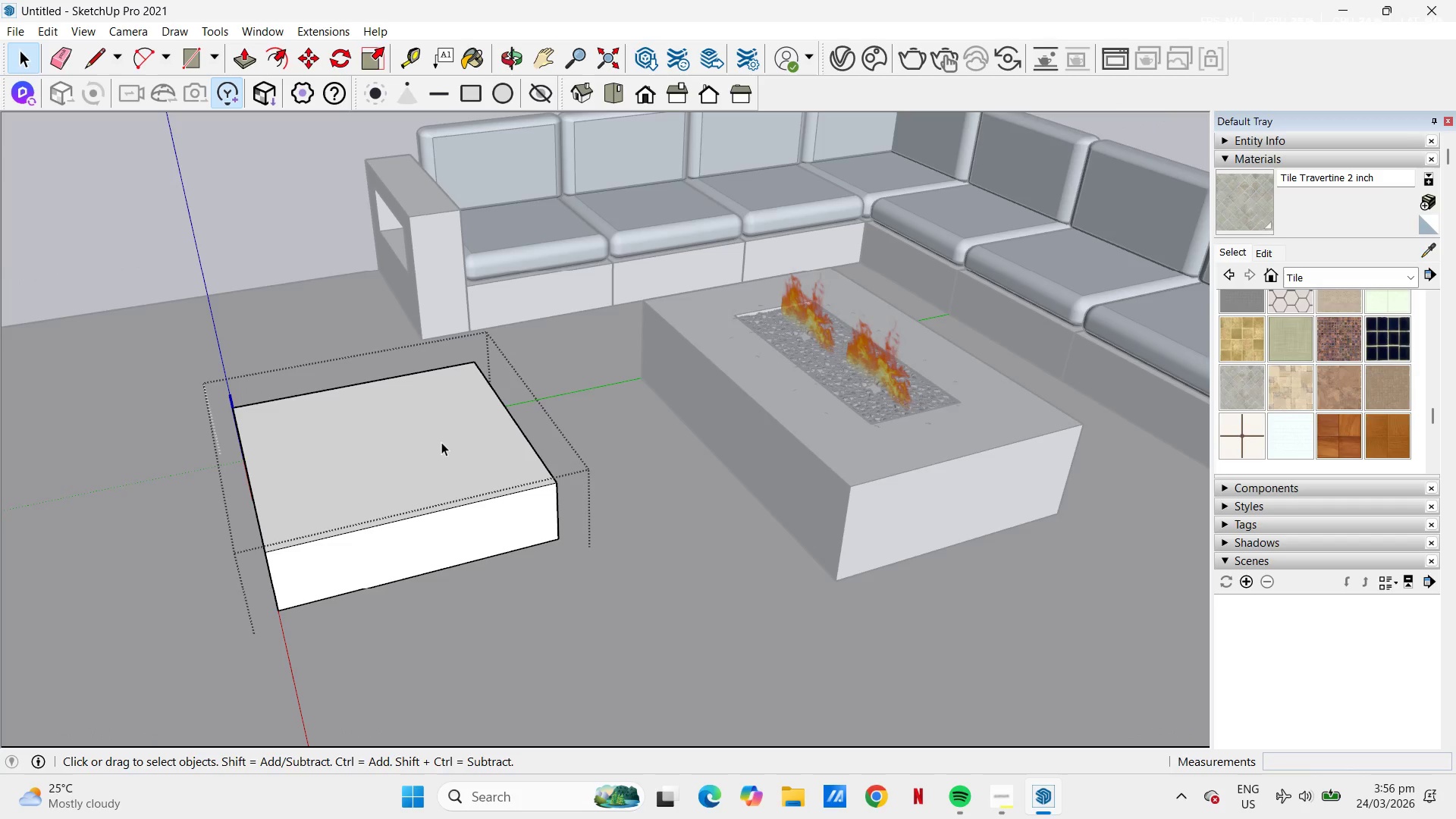 
key(Control+V)
 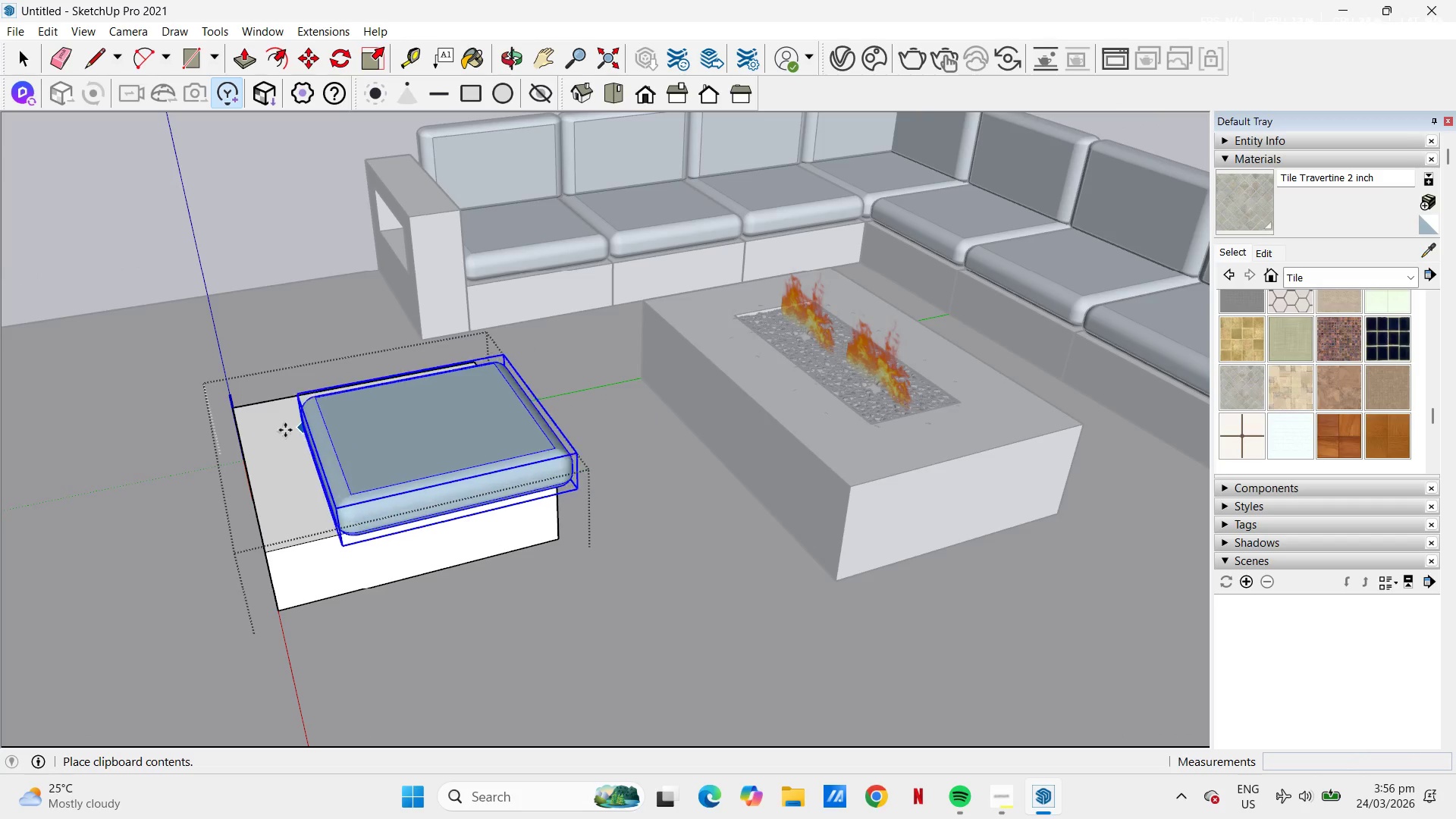 
left_click([281, 430])
 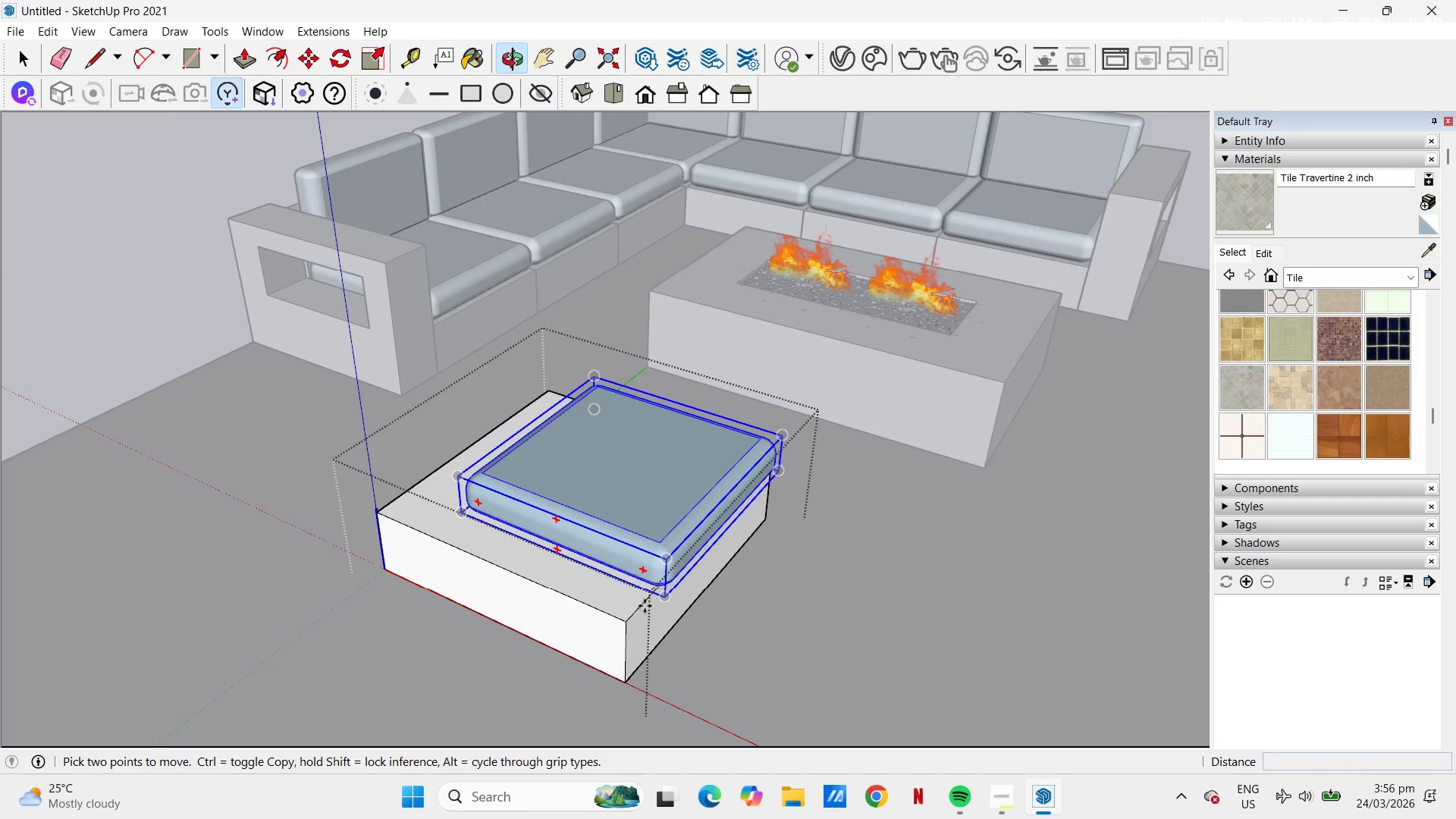 
key(P)
 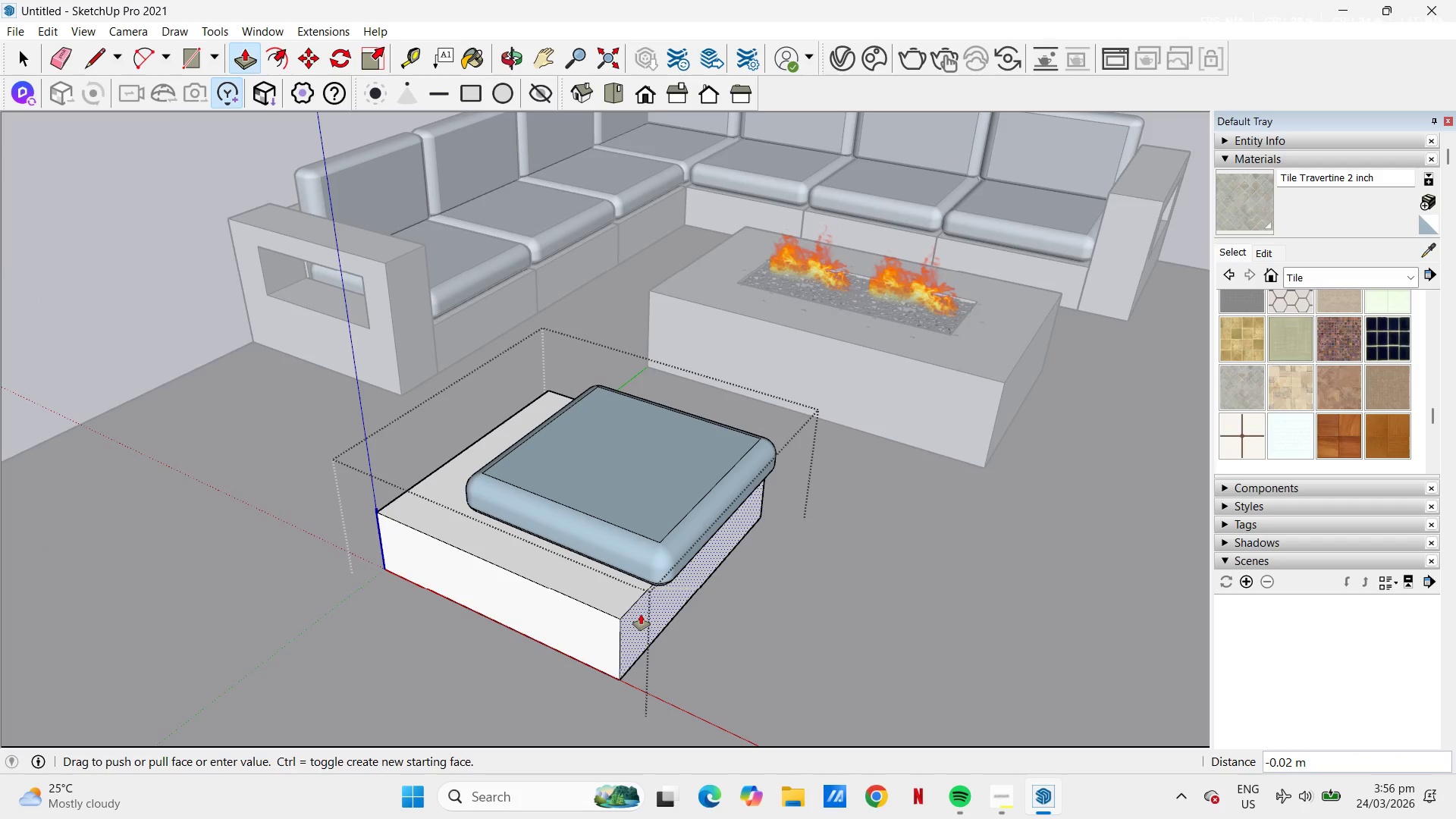 
key(NumpadDecimal)
 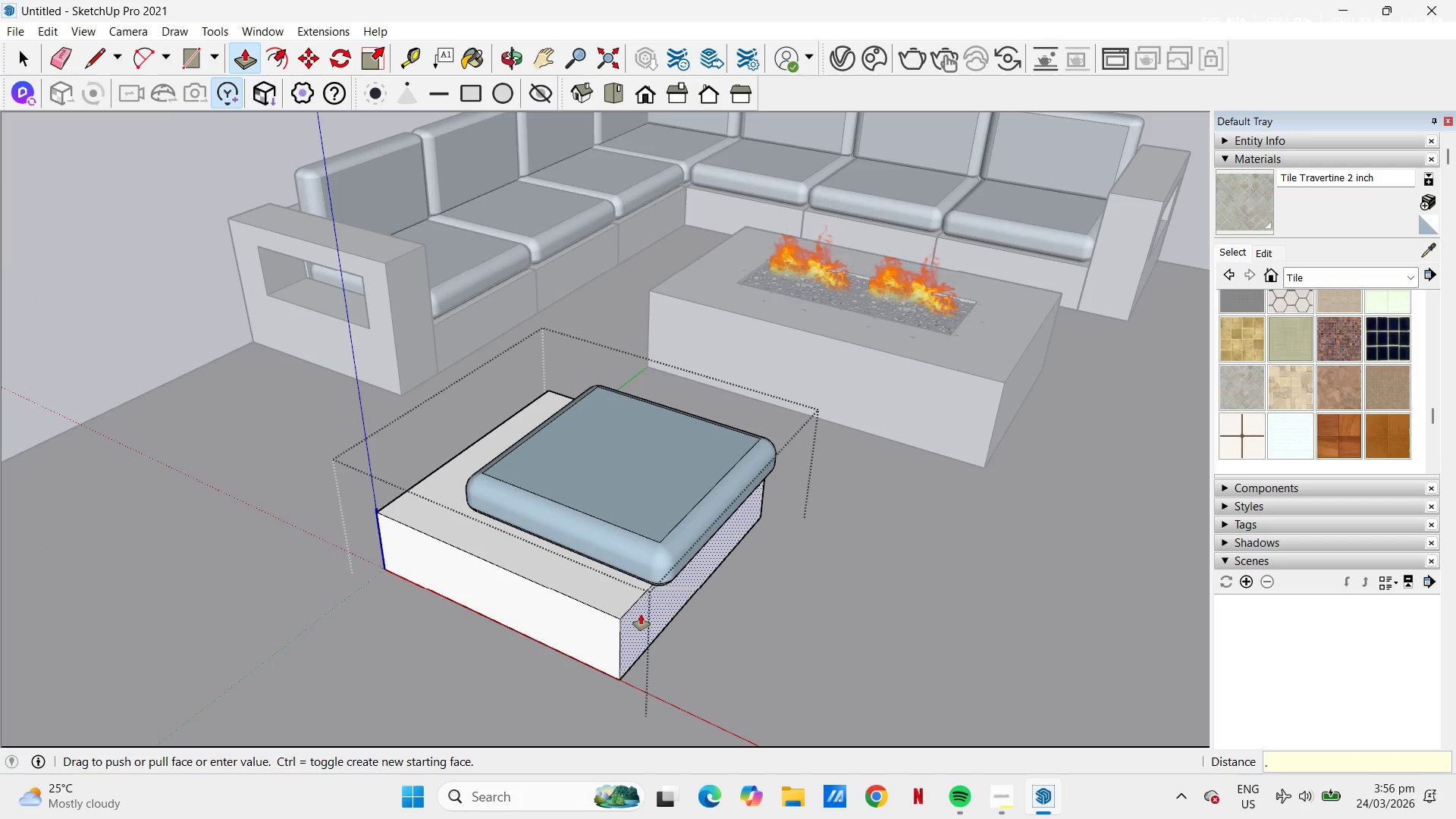 
key(Numpad2)
 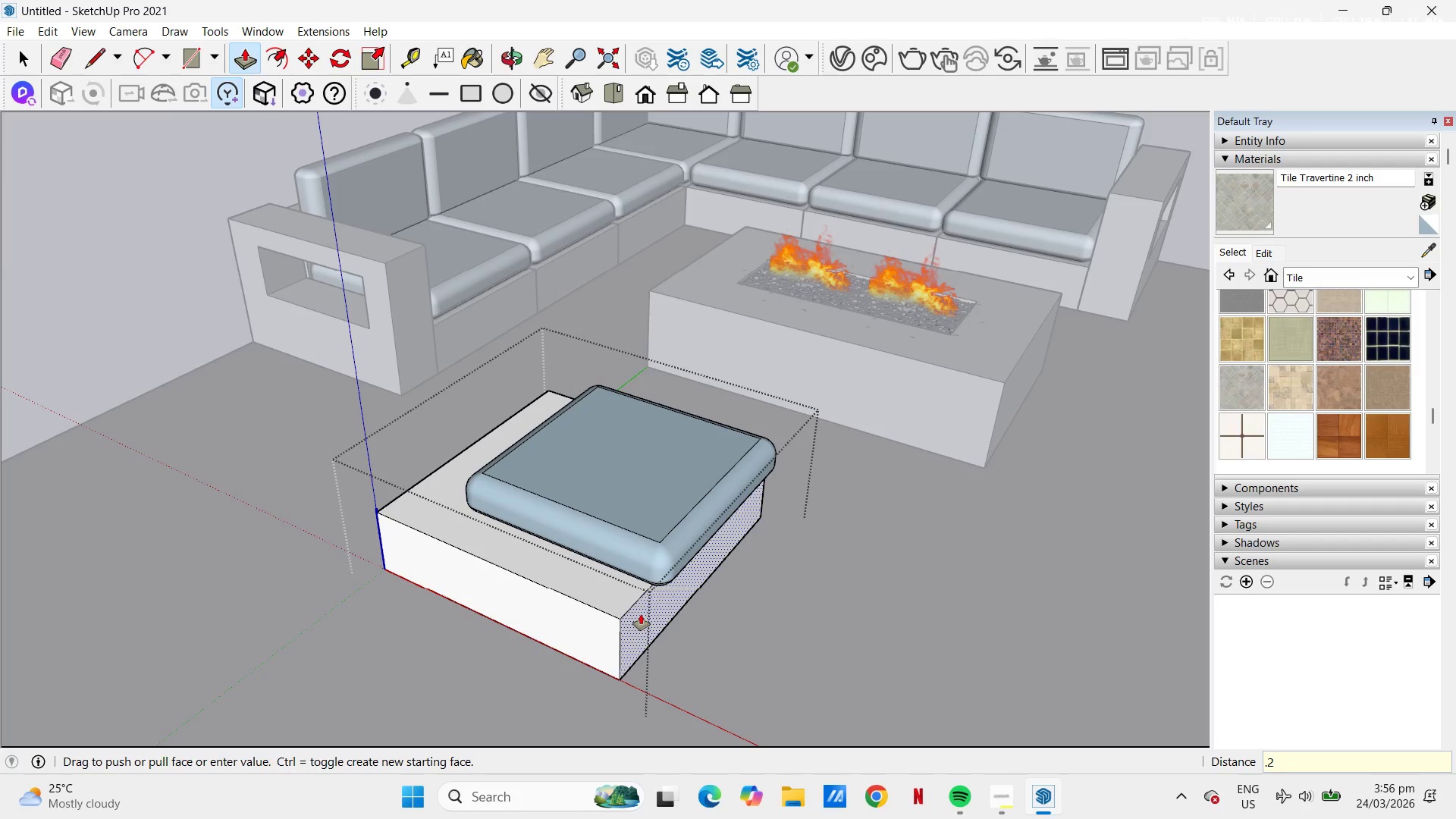 
key(NumpadEnter)
 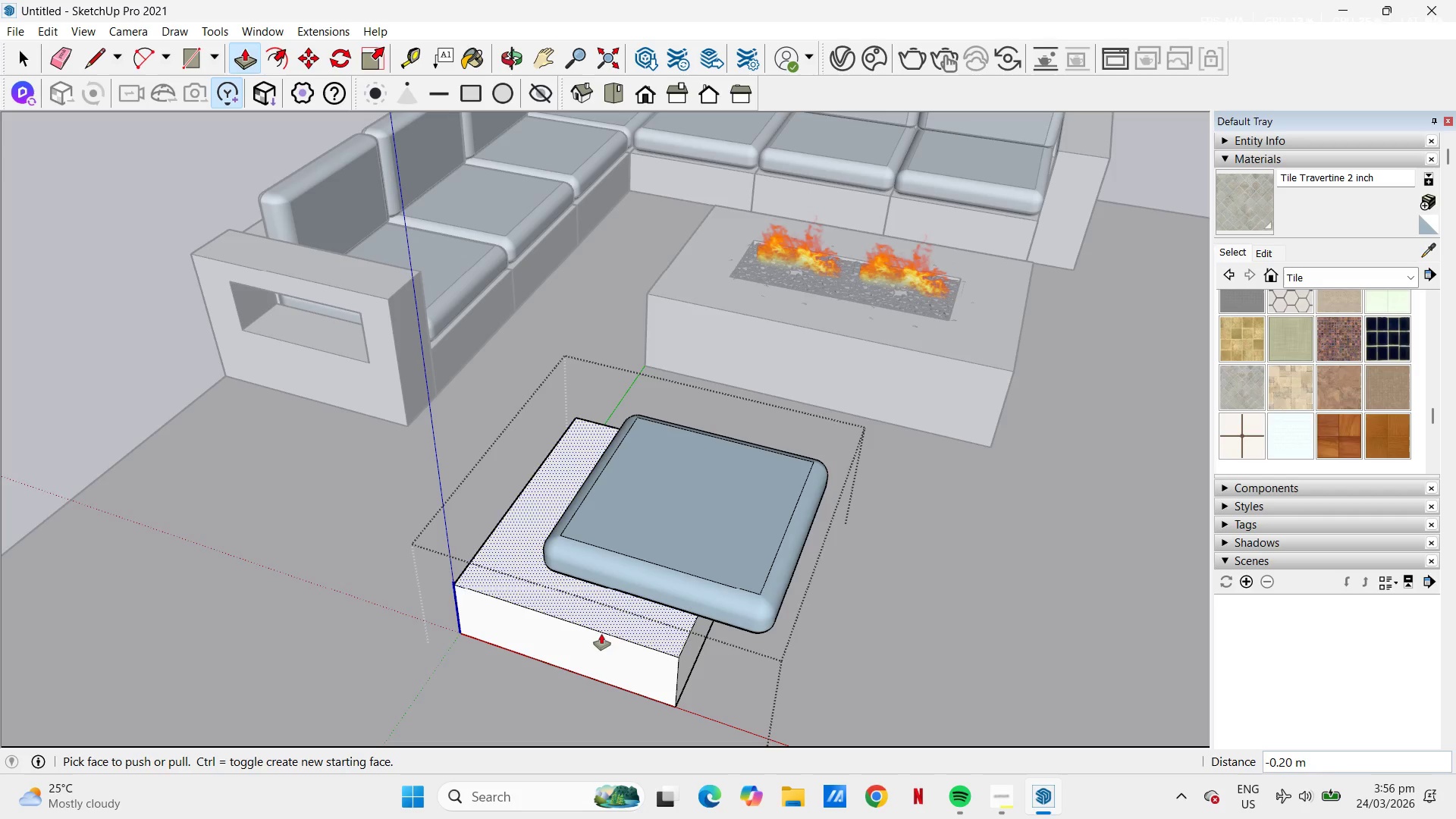 
left_click([605, 644])
 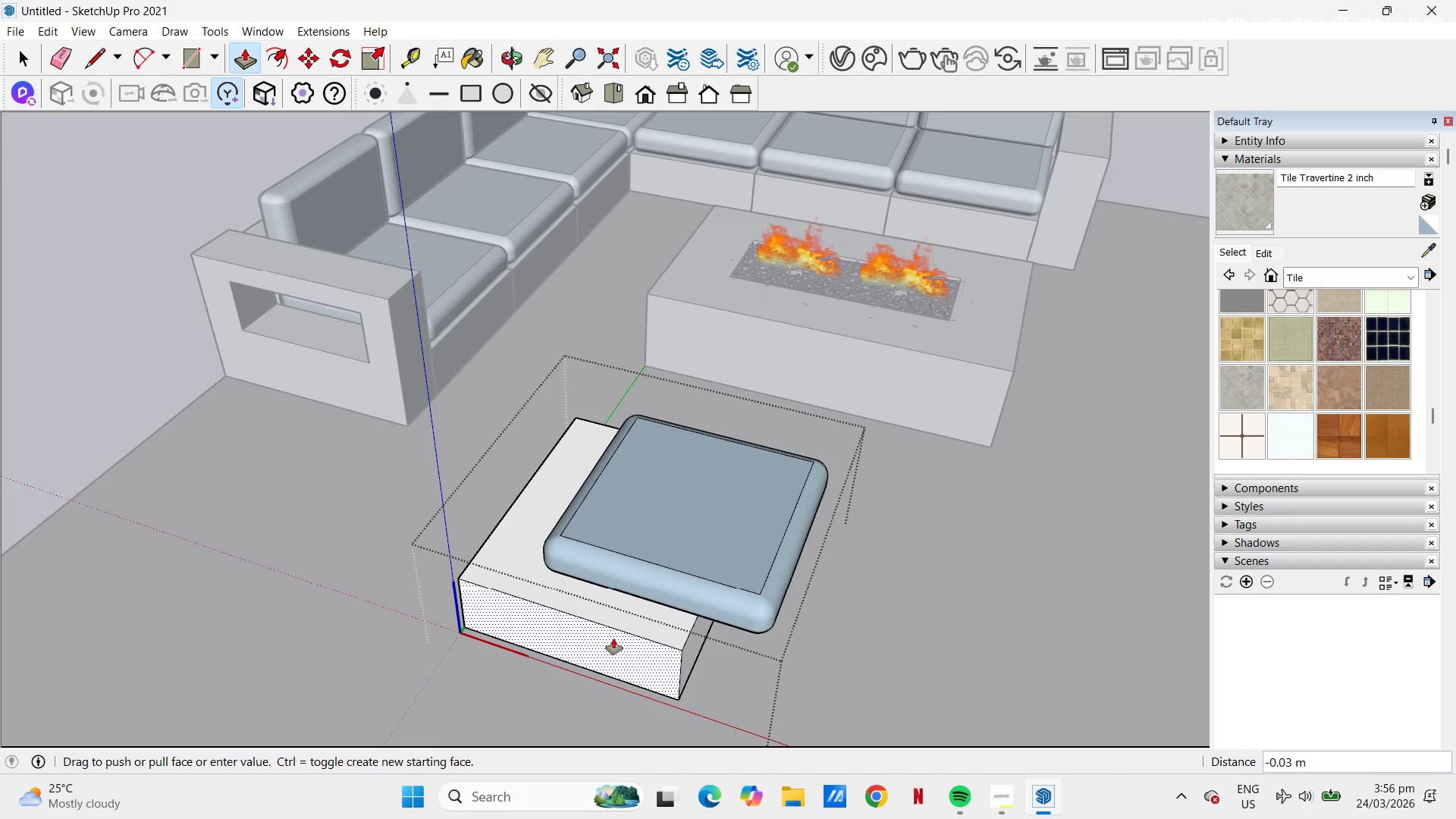 
key(NumpadDecimal)
 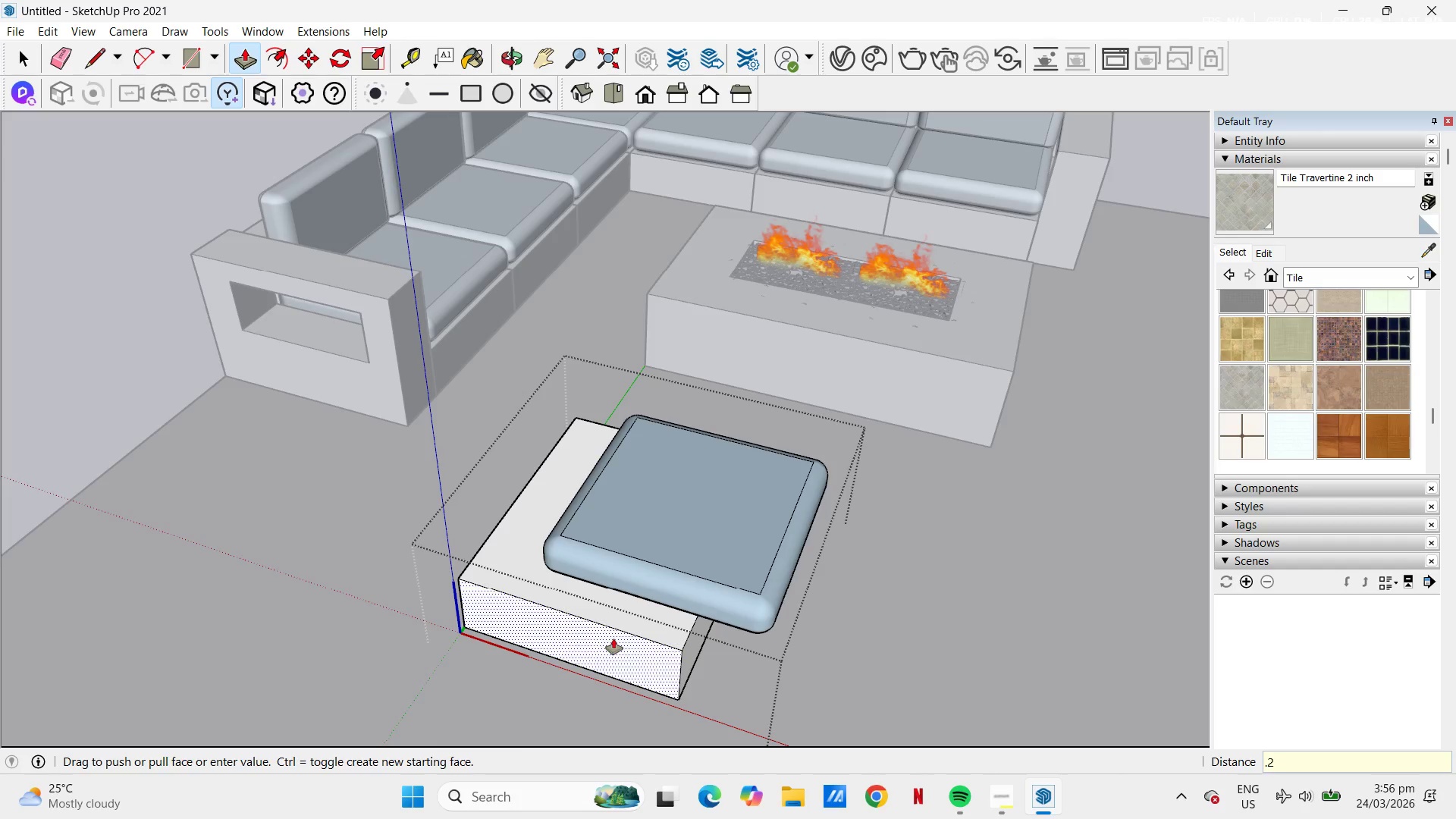 
key(Numpad2)
 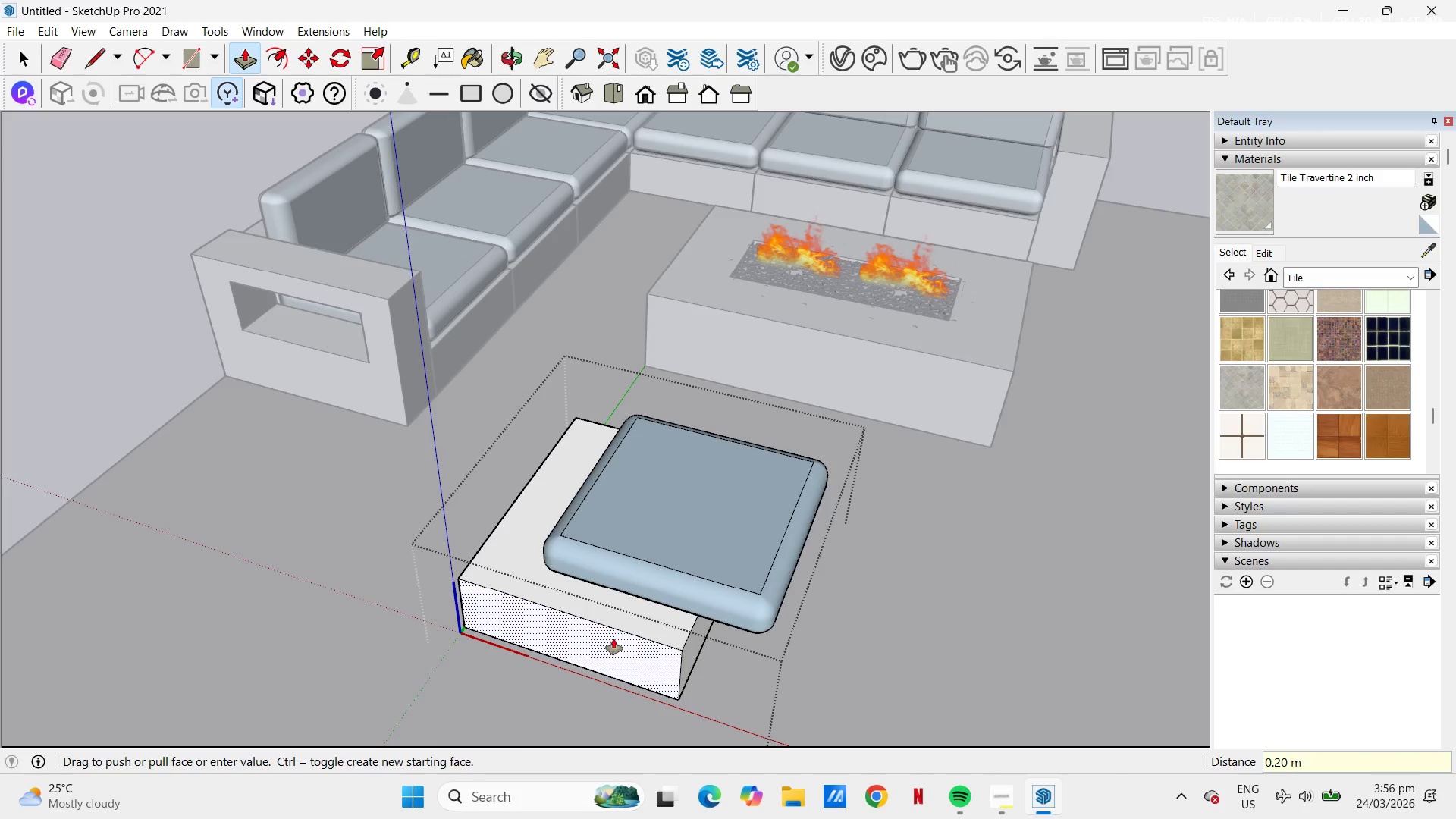 
key(NumpadEnter)
 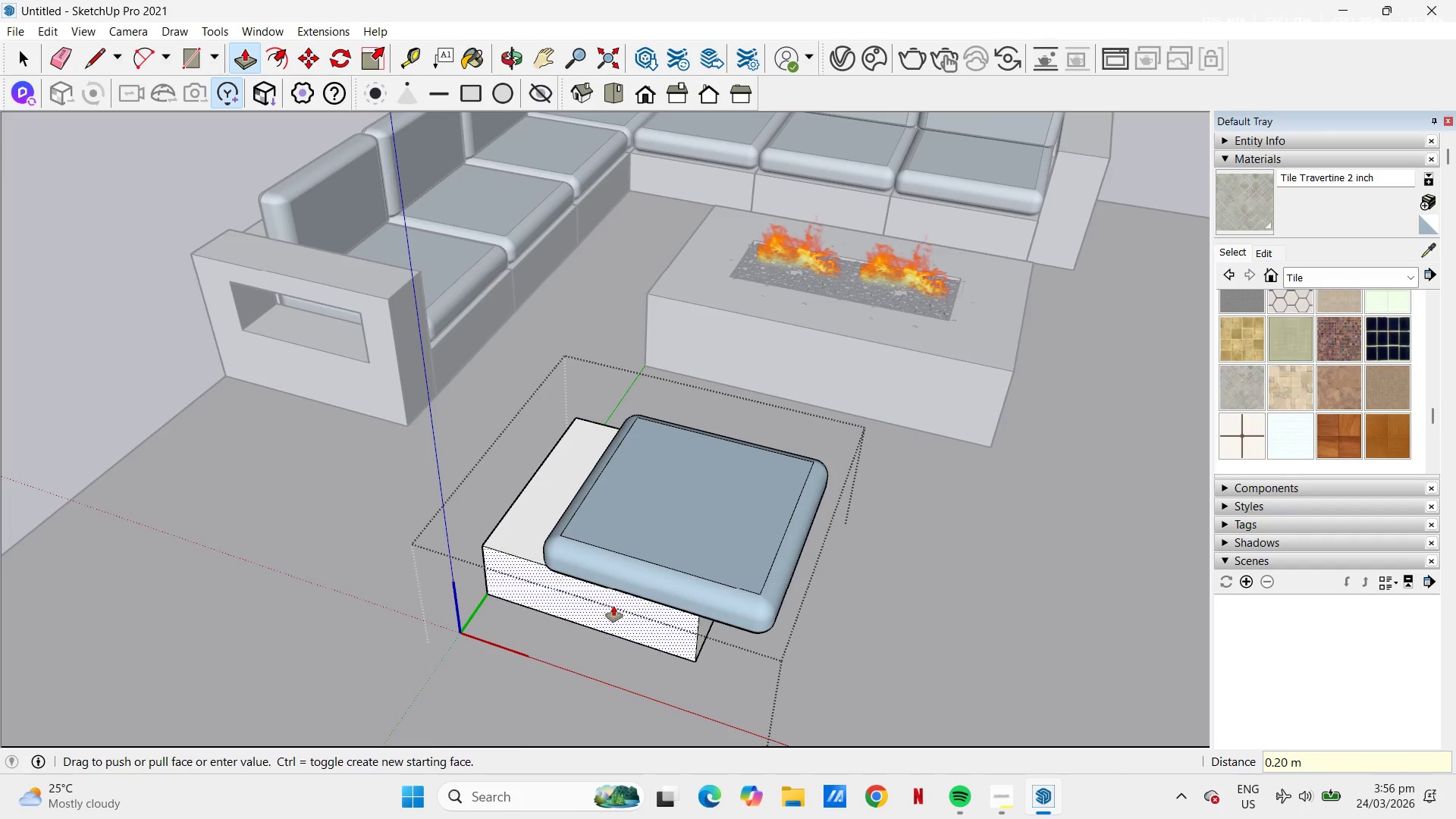 
key(Space)
 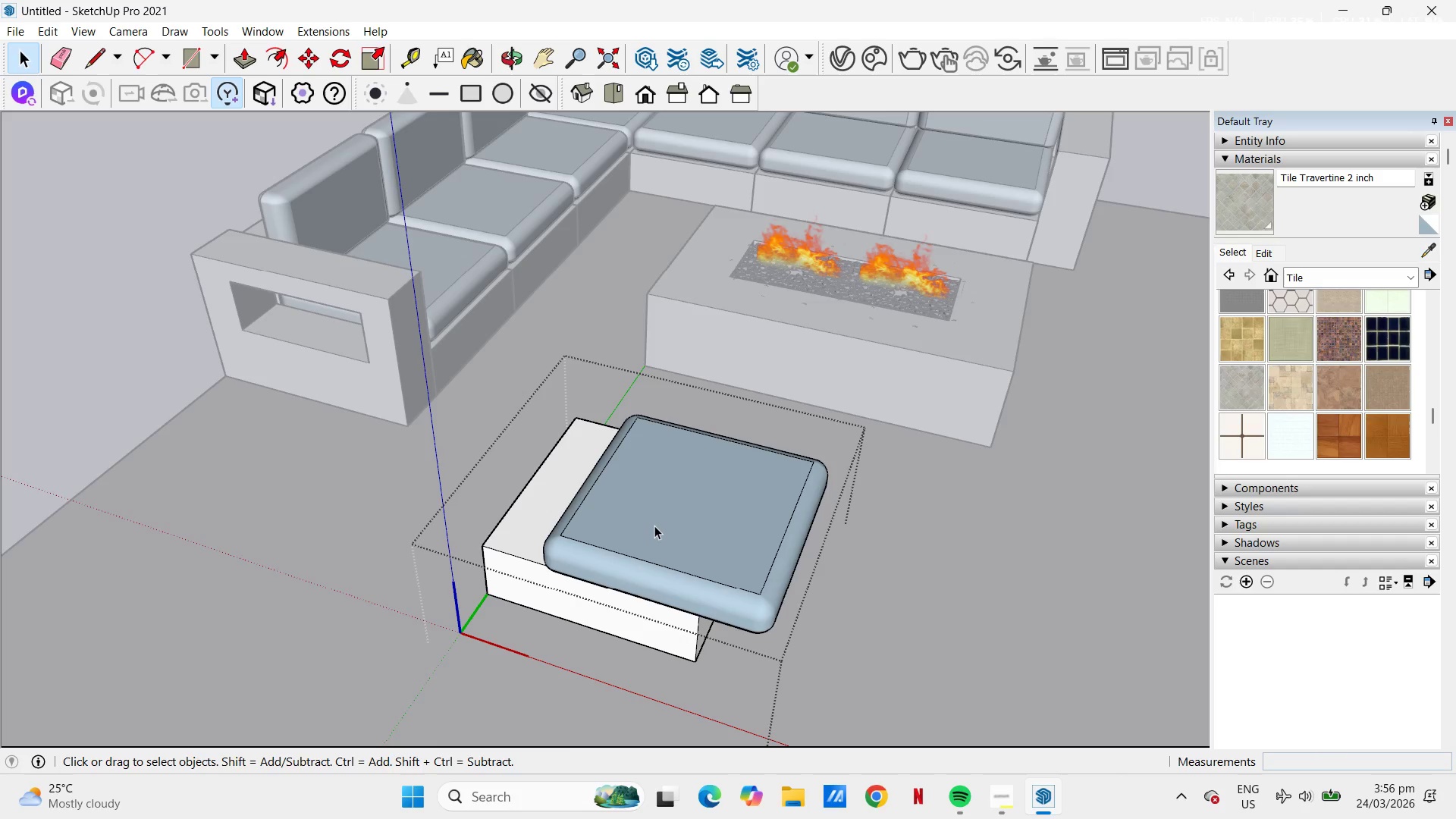 
left_click([654, 526])
 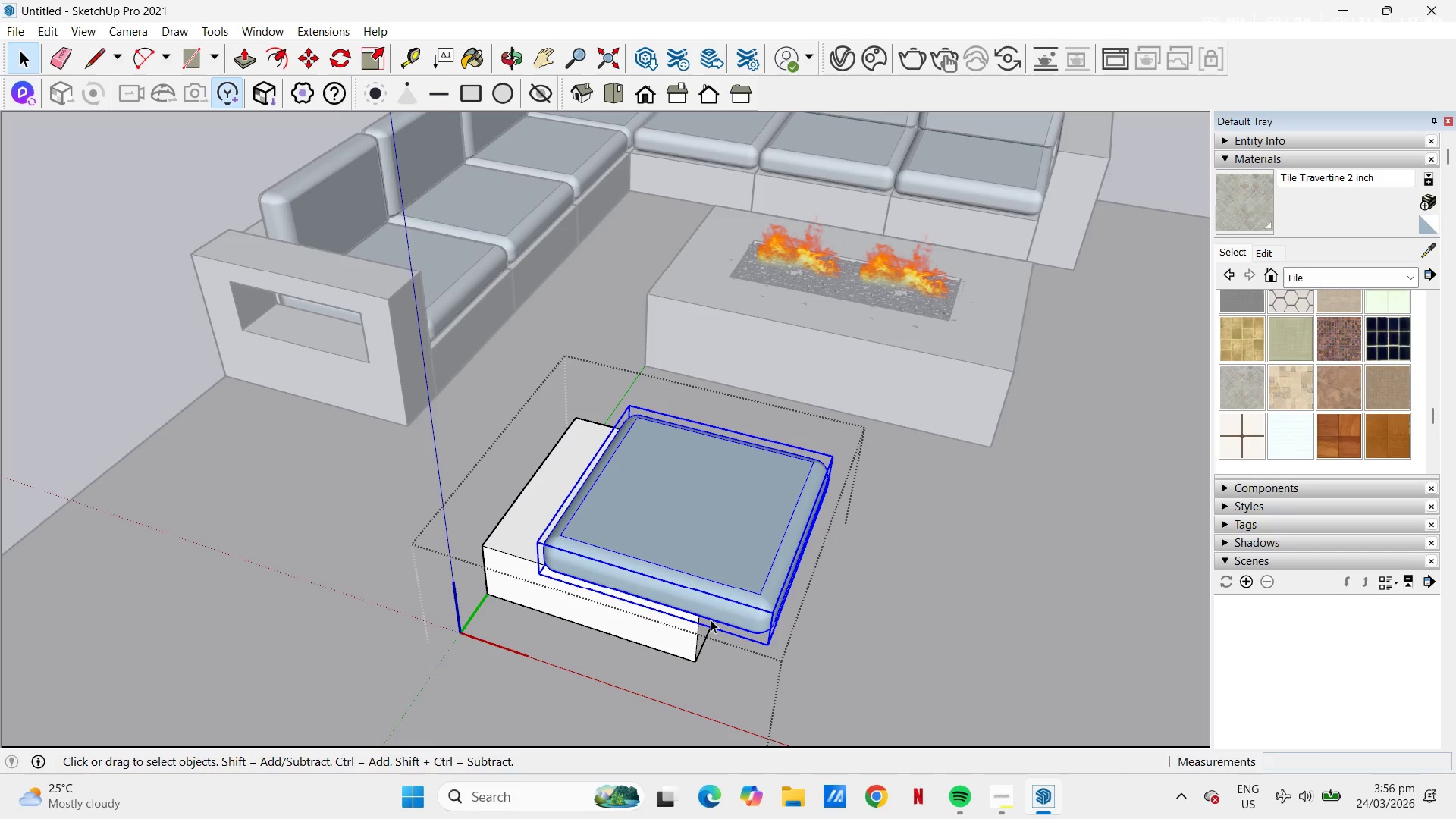 
key(M)
 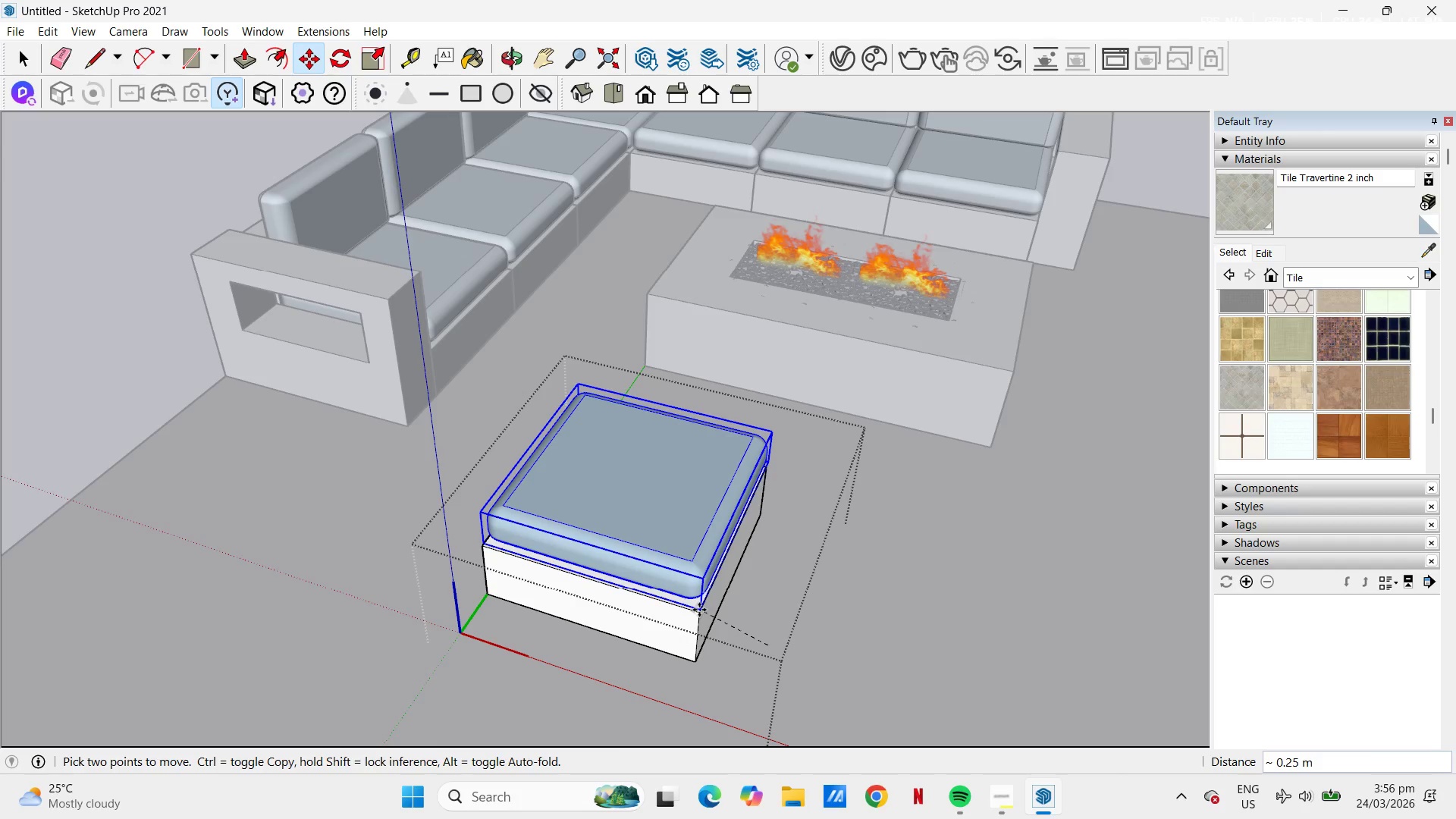 
left_click([699, 609])
 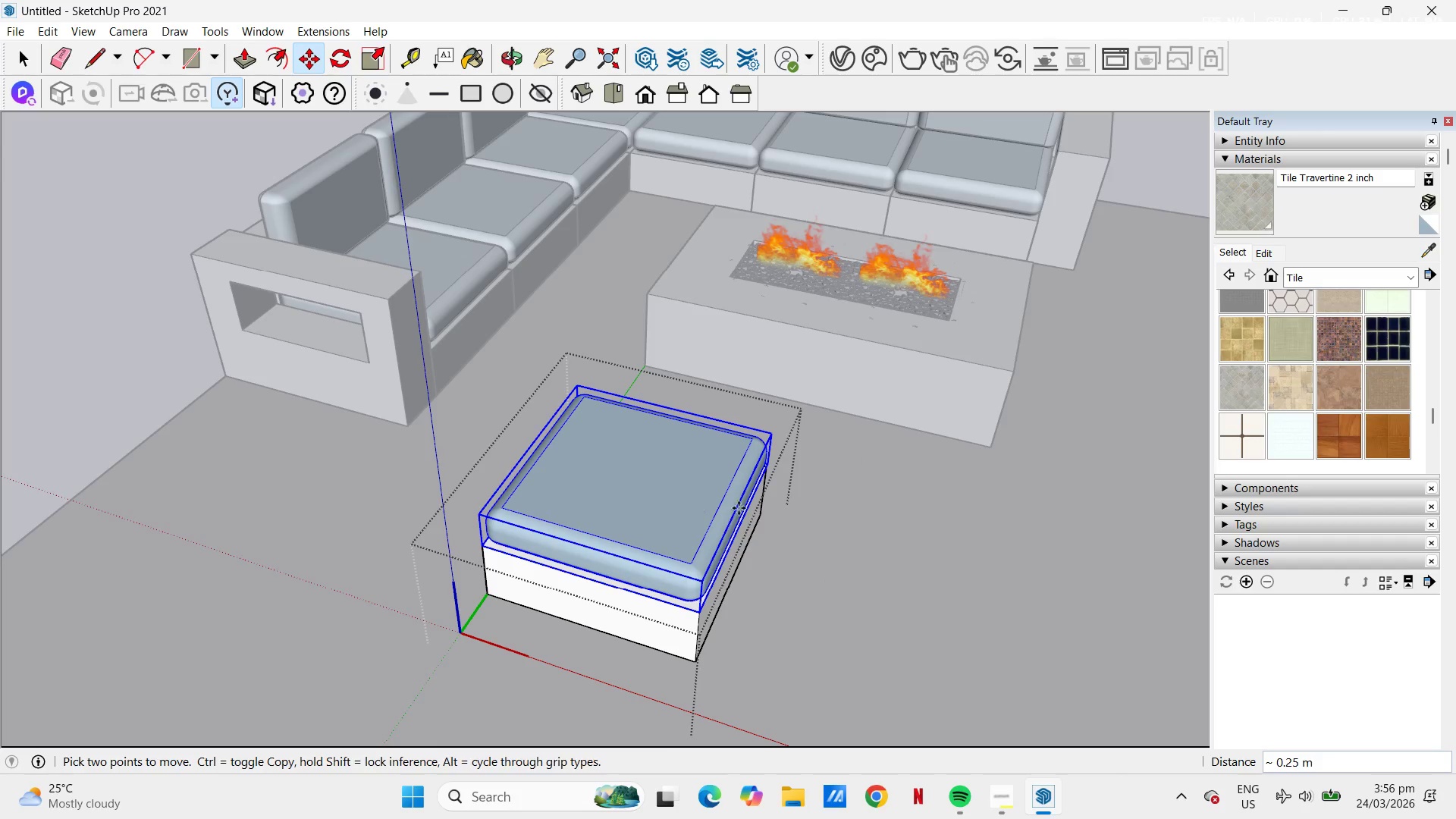 
scroll: coordinate [812, 540], scroll_direction: down, amount: 1.0
 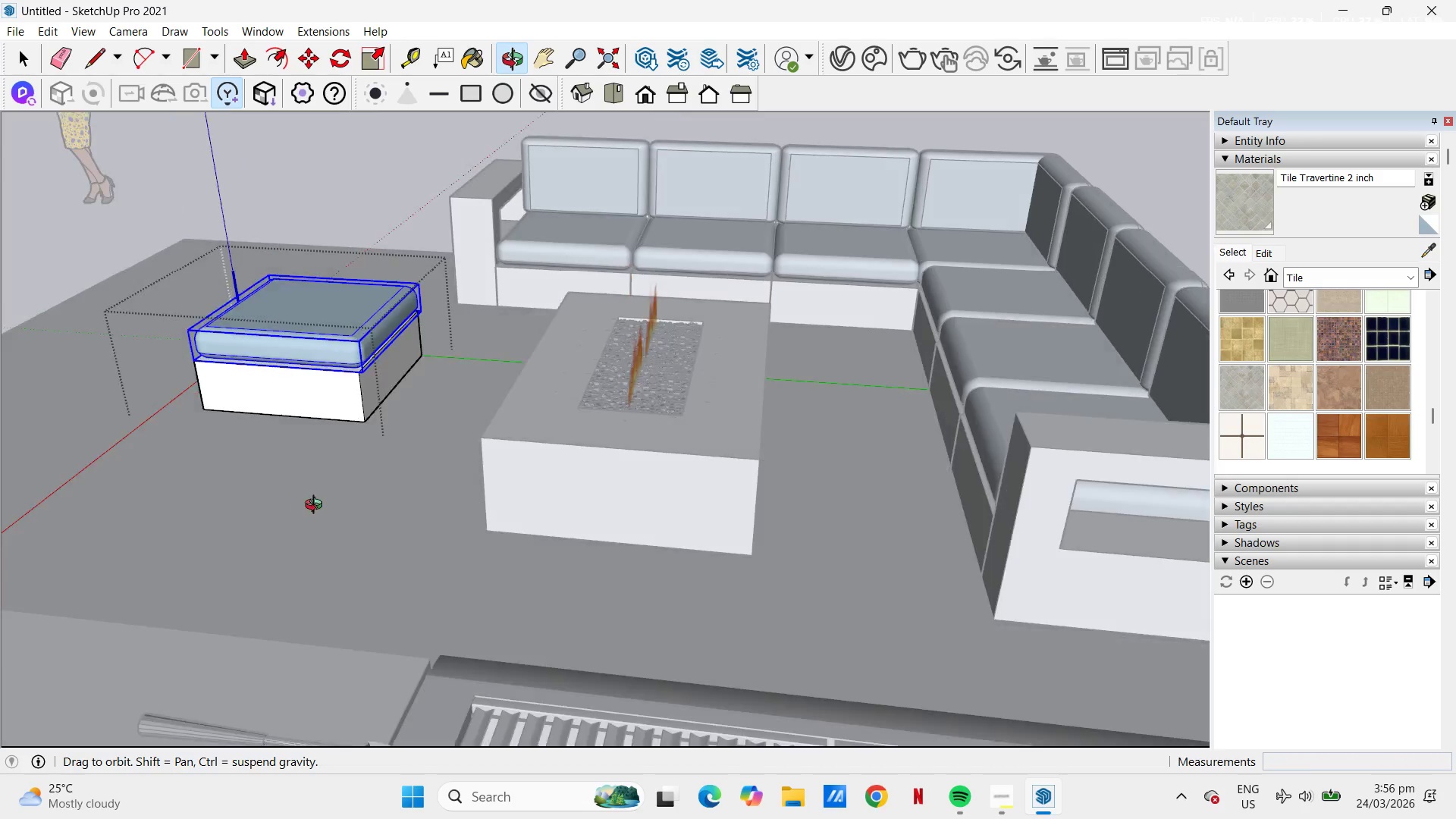 
scroll: coordinate [334, 282], scroll_direction: up, amount: 13.0
 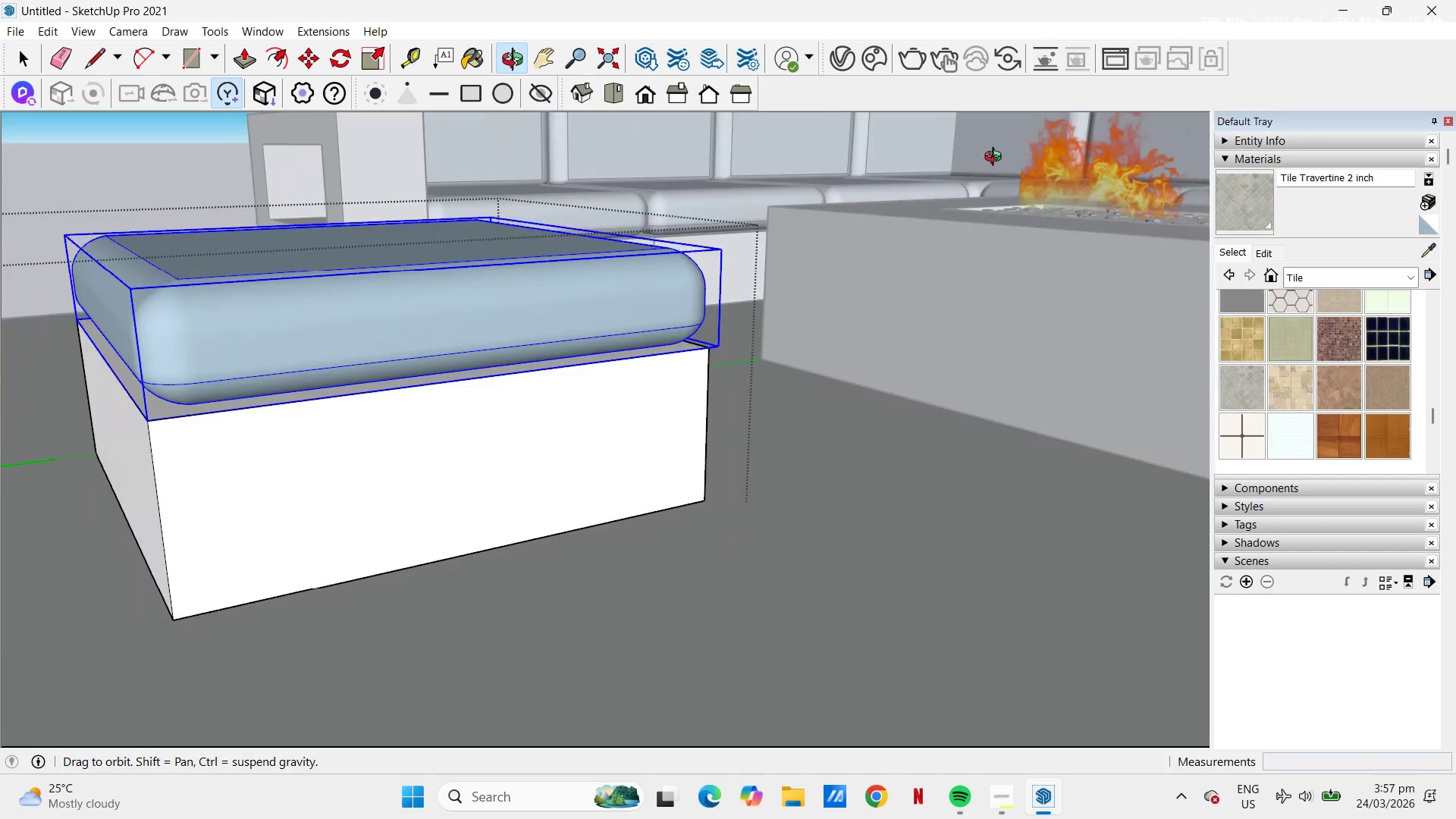 
scroll: coordinate [764, 332], scroll_direction: down, amount: 10.0
 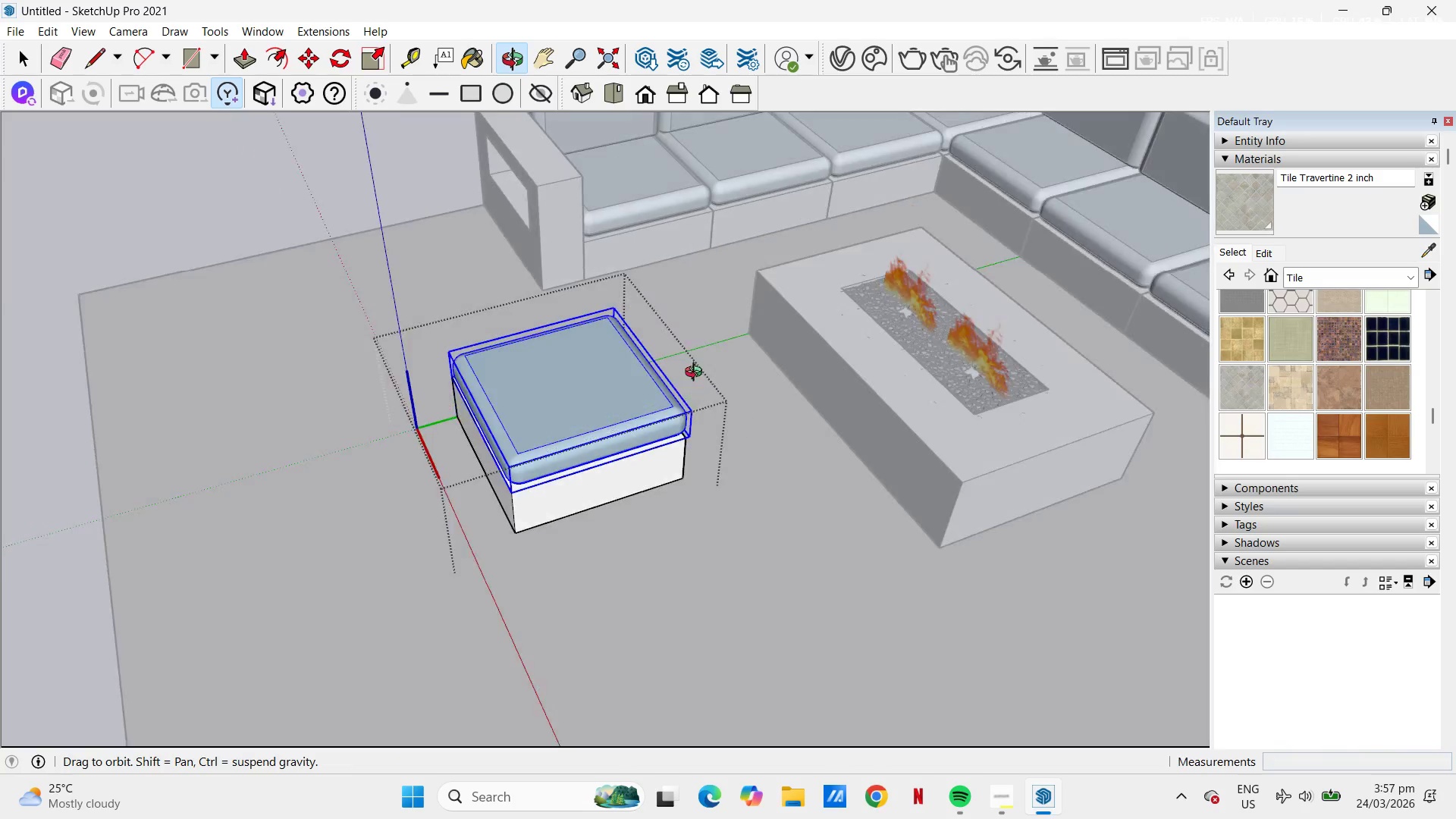 
key(Space)
 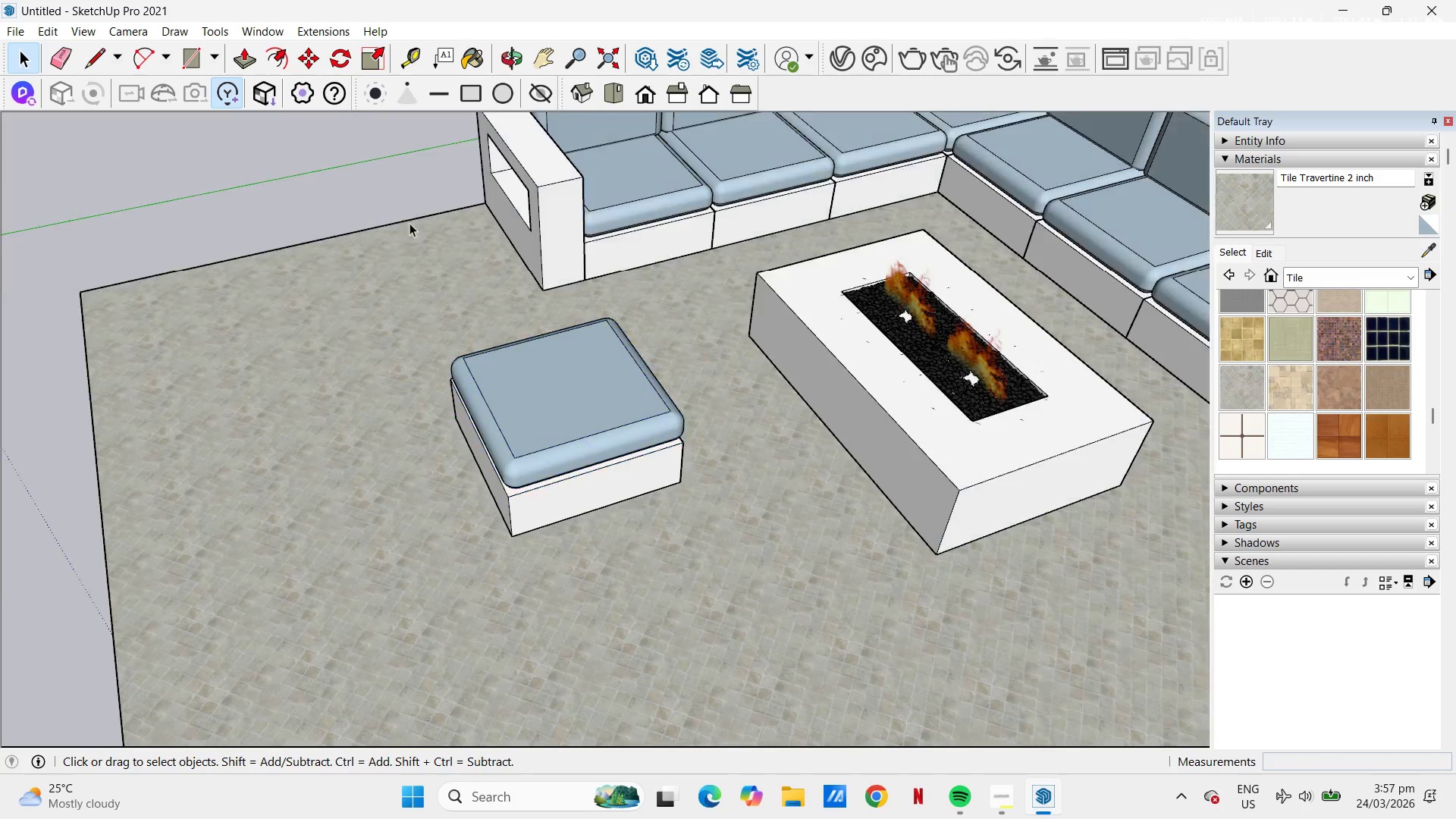 
scroll: coordinate [558, 413], scroll_direction: down, amount: 8.0
 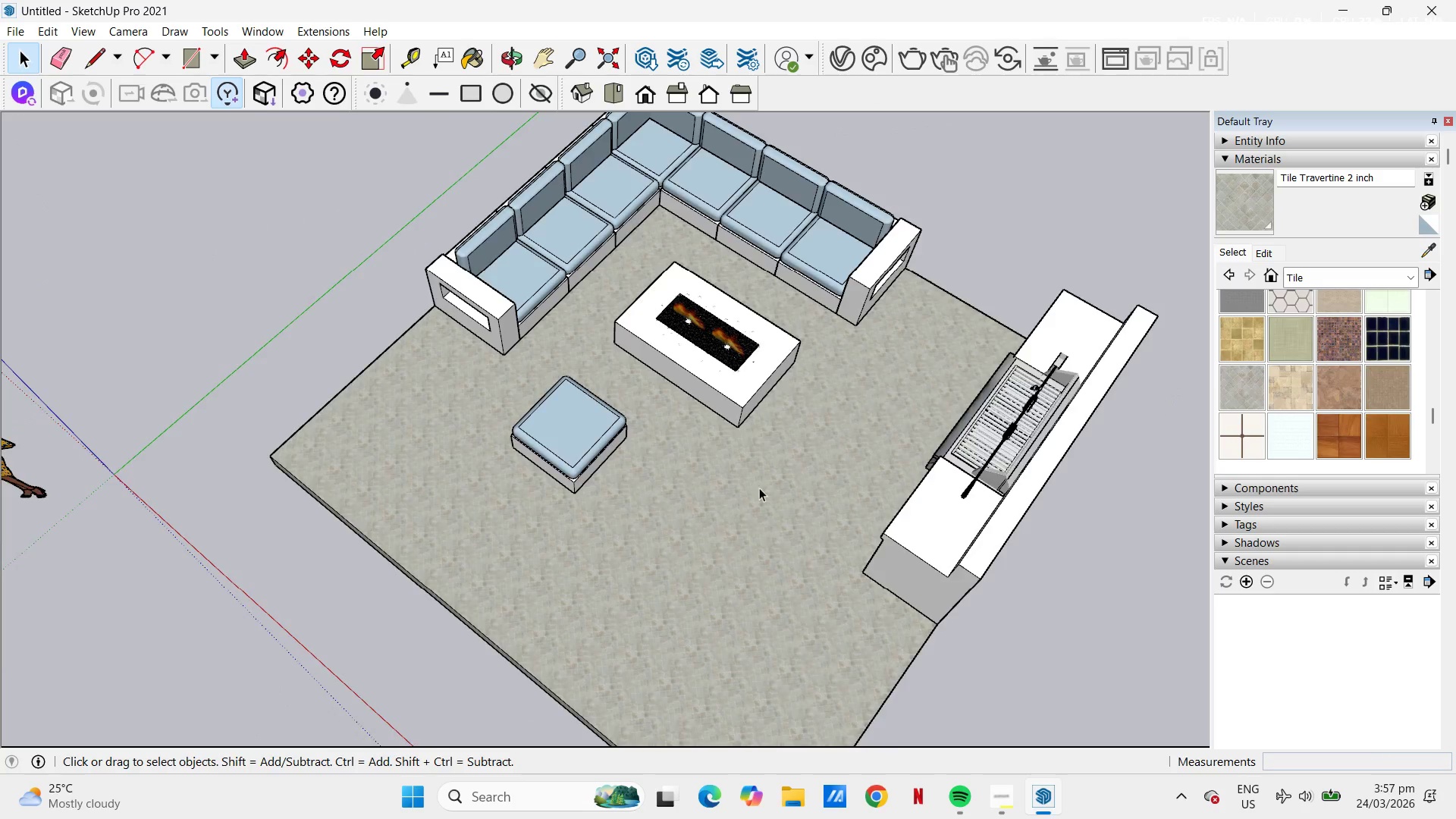 
scroll: coordinate [577, 428], scroll_direction: up, amount: 3.0
 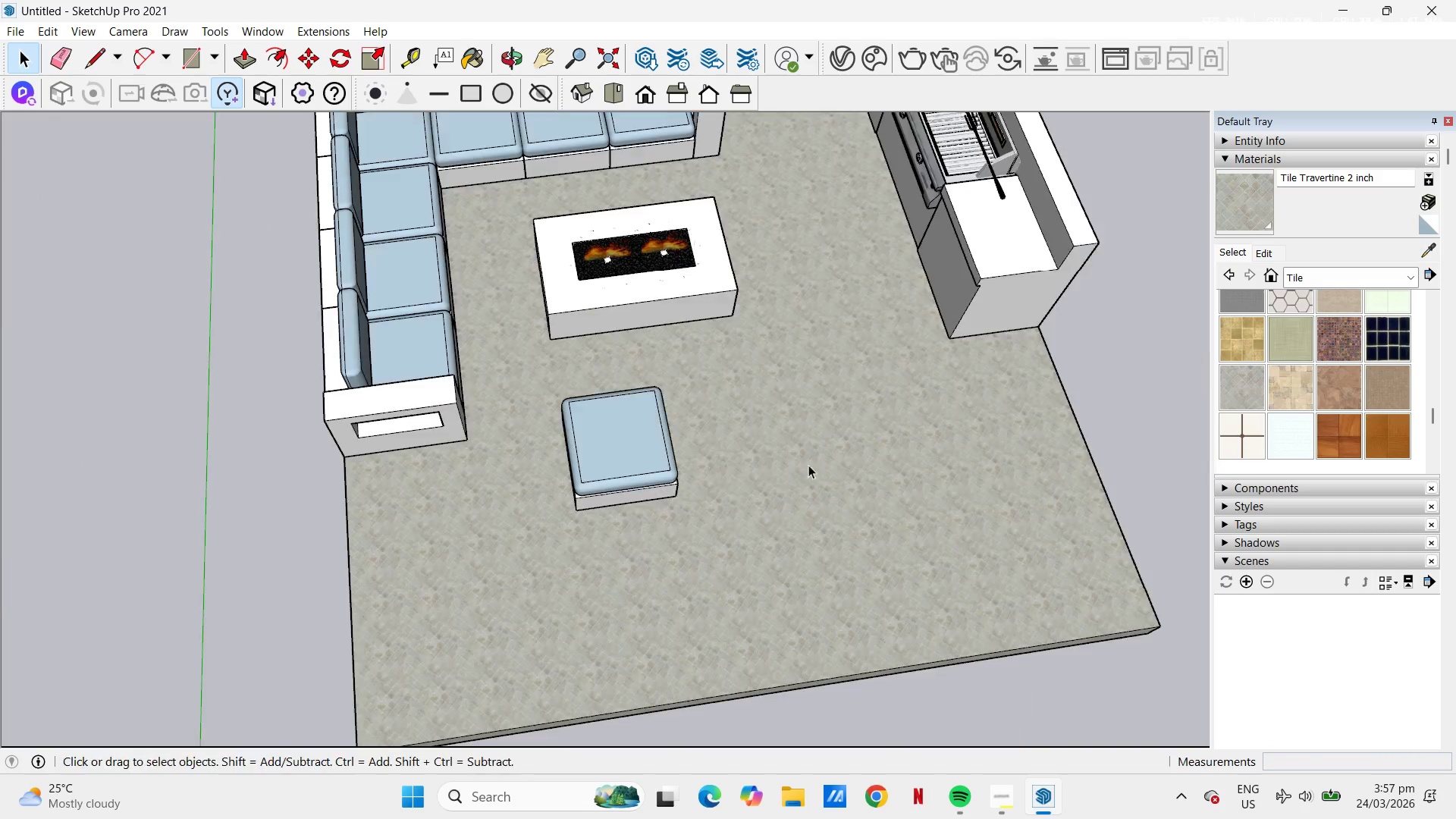 
left_click([652, 450])
 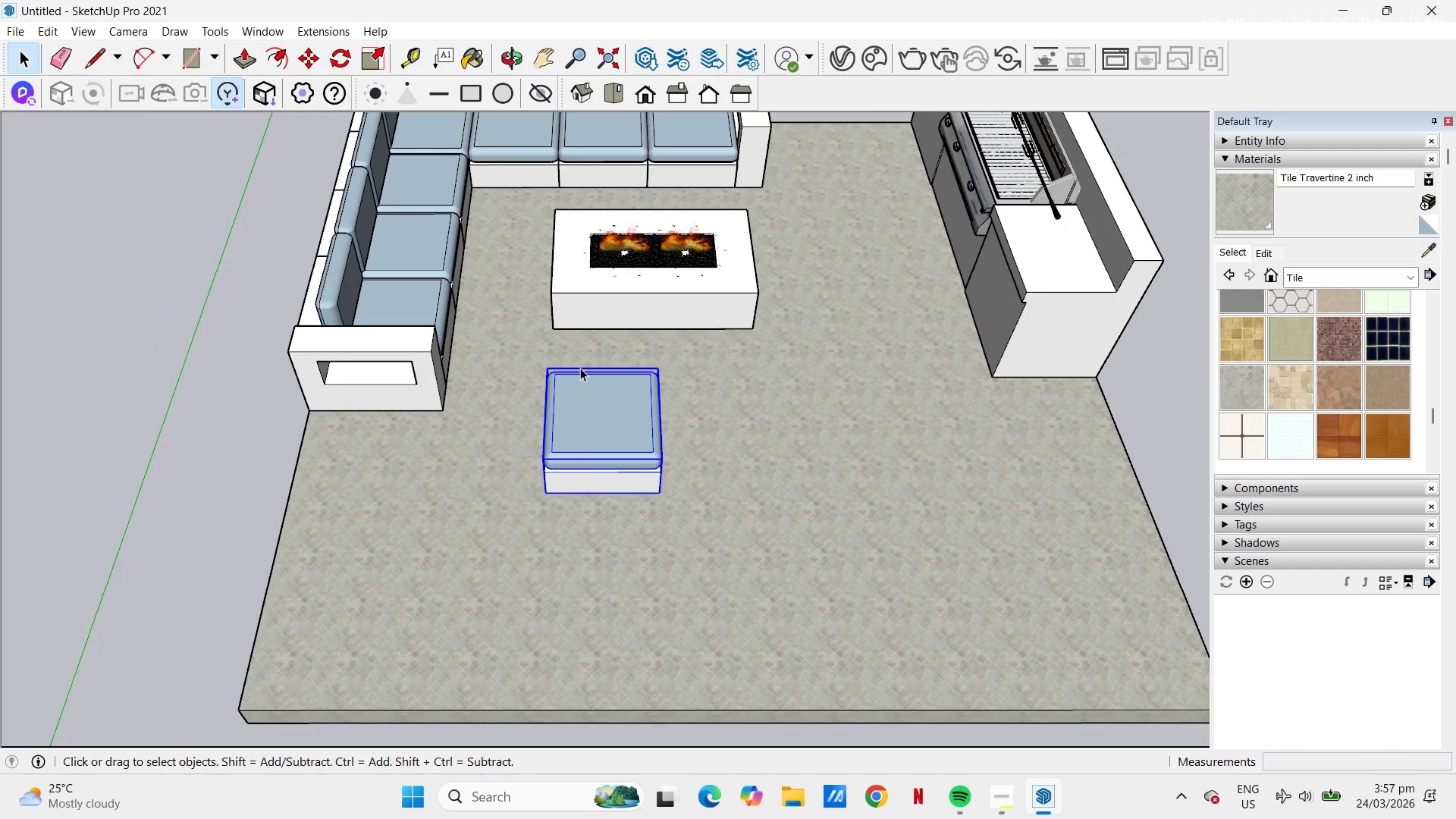 
scroll: coordinate [700, 464], scroll_direction: up, amount: 1.0
 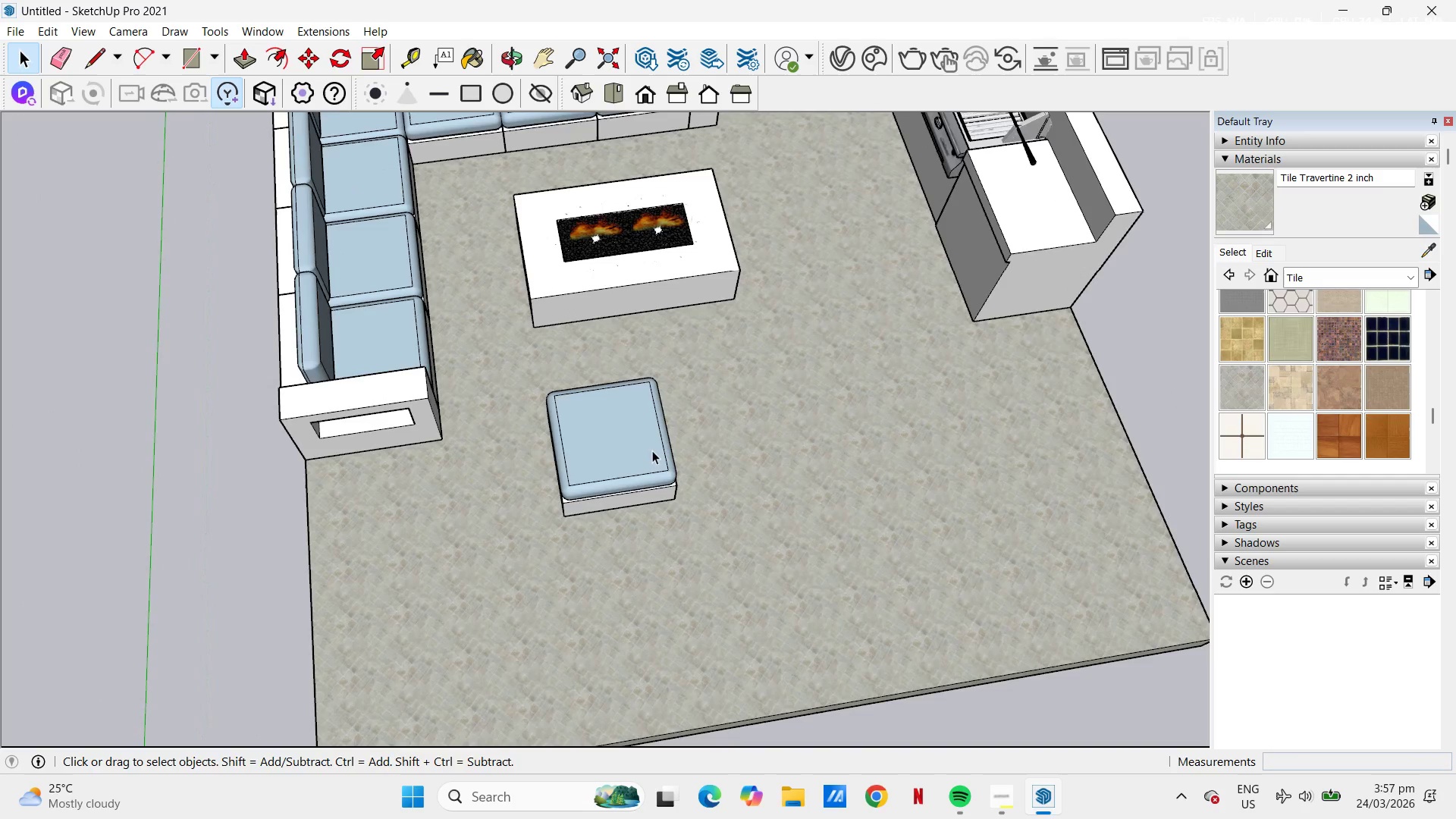 
key(M)
 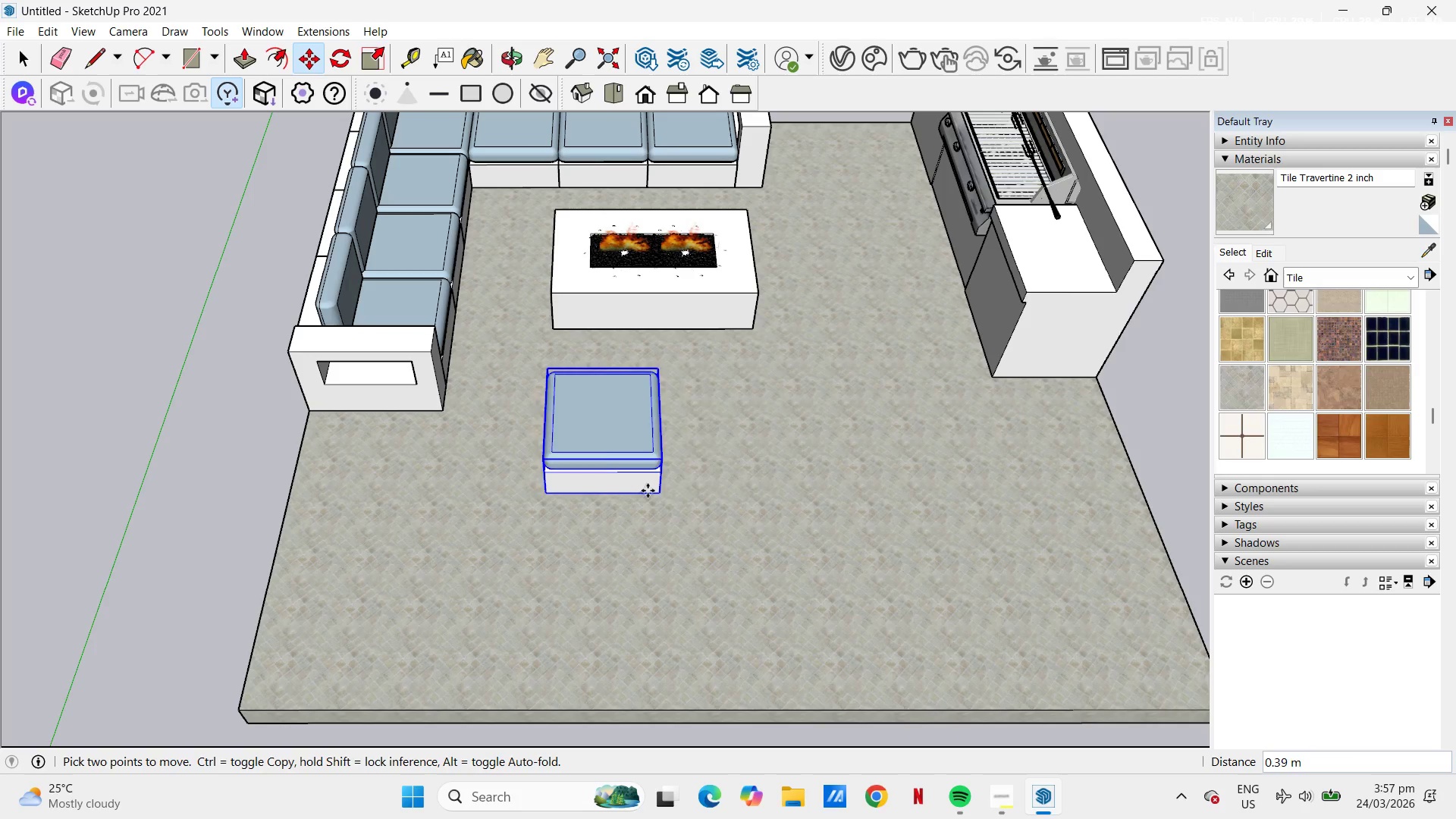 
key(Control+ControlLeft)
 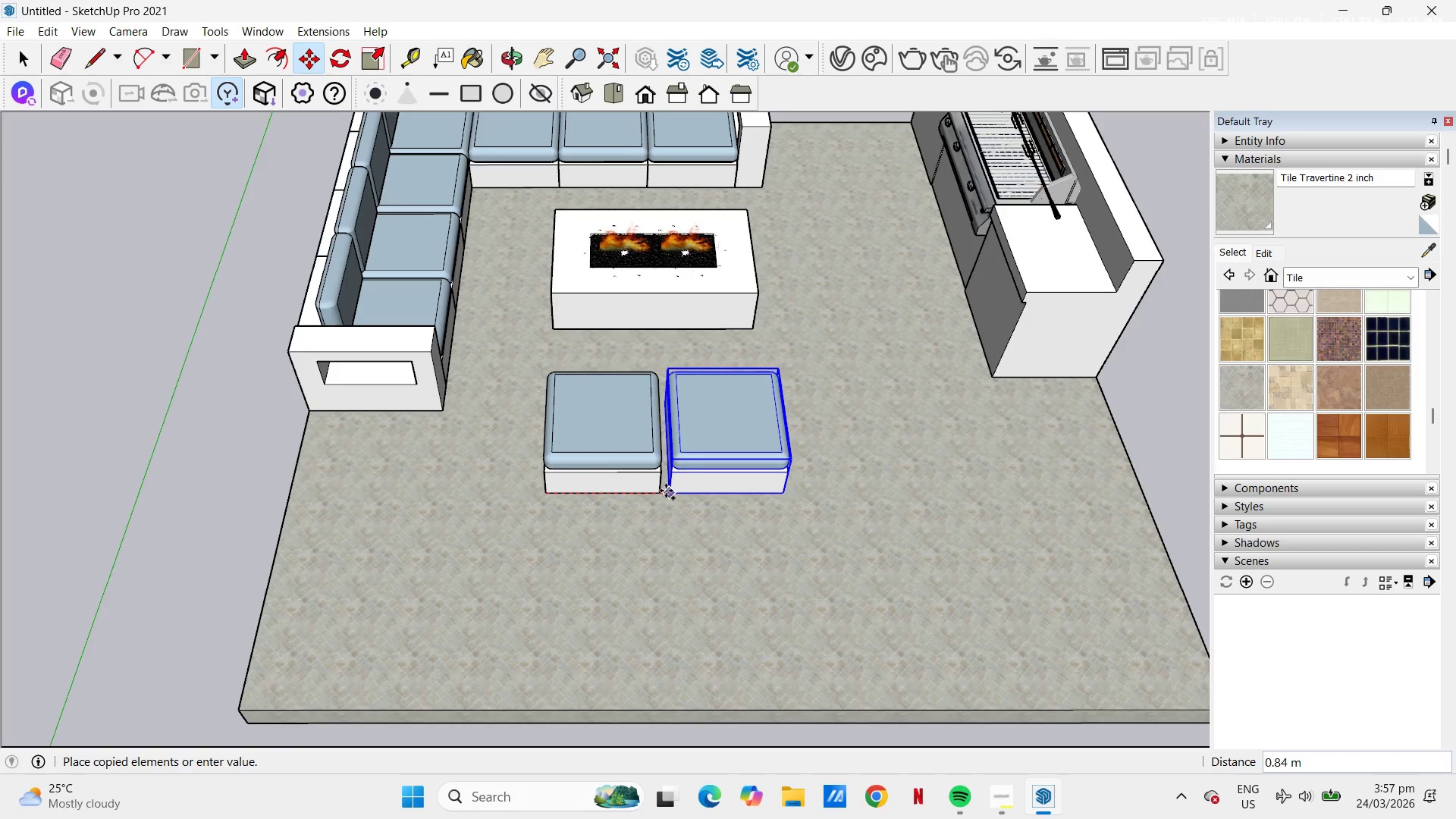 
left_click([661, 491])
 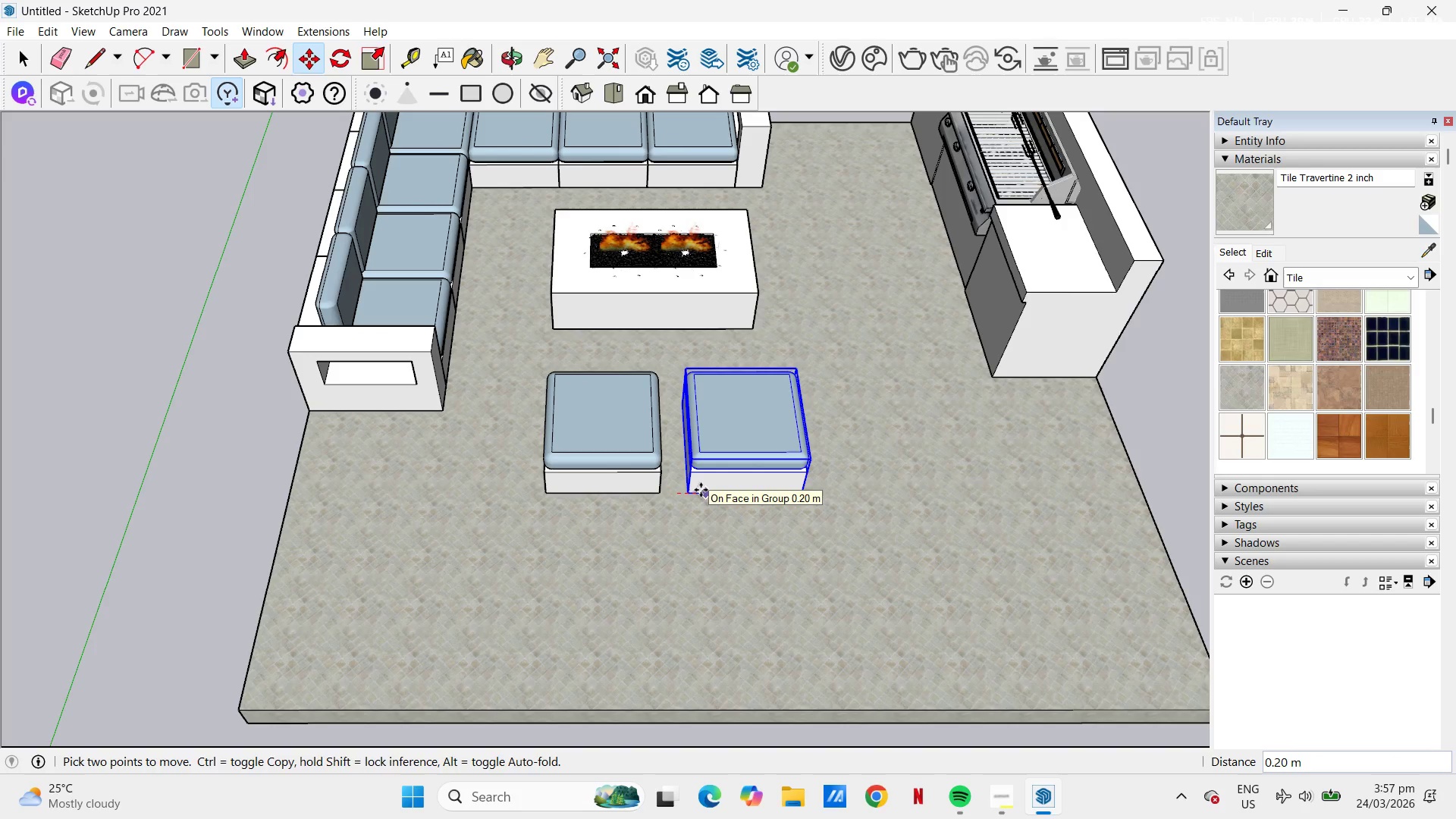 
key(NumpadDecimal)
 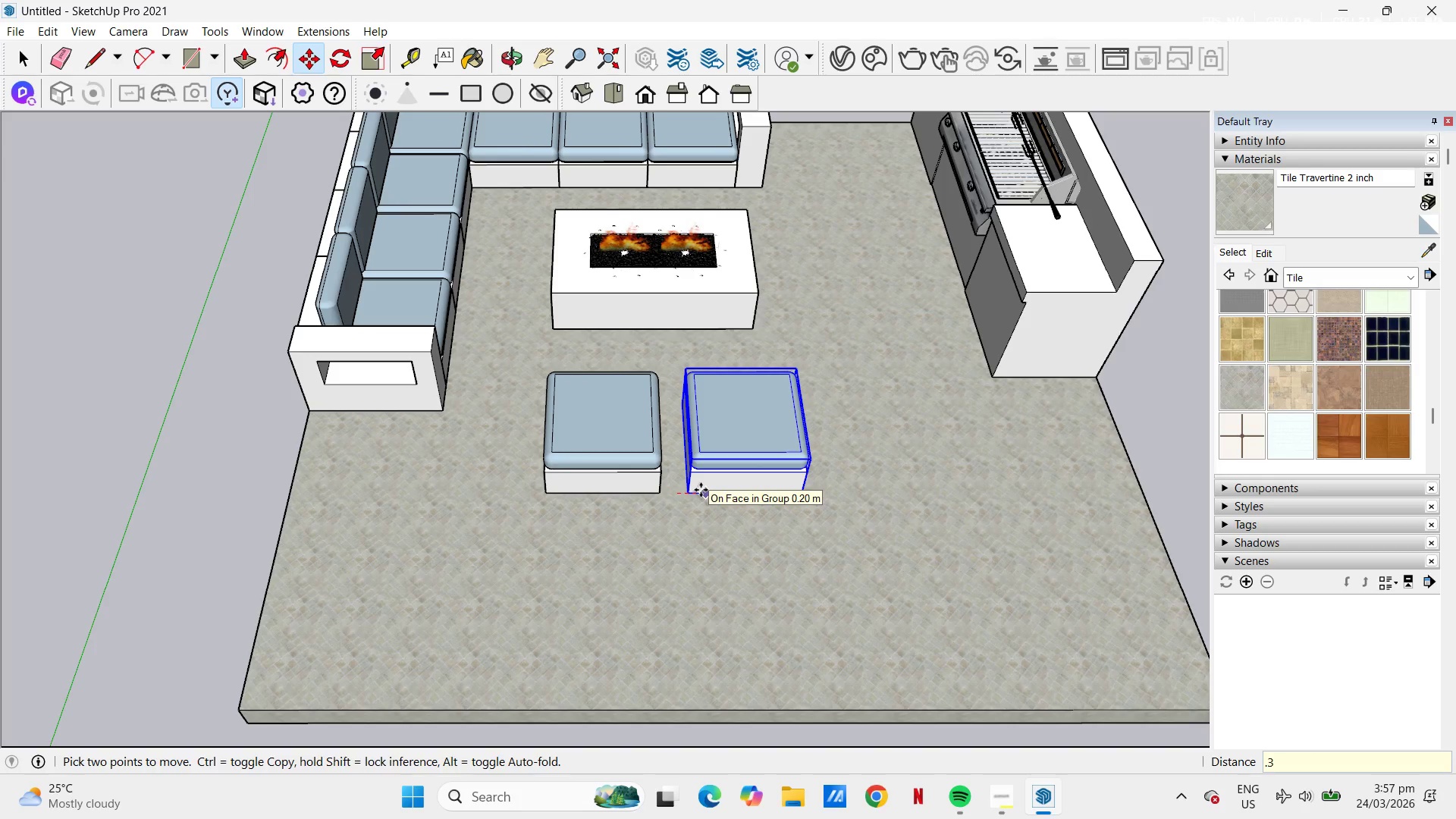 
key(Numpad3)
 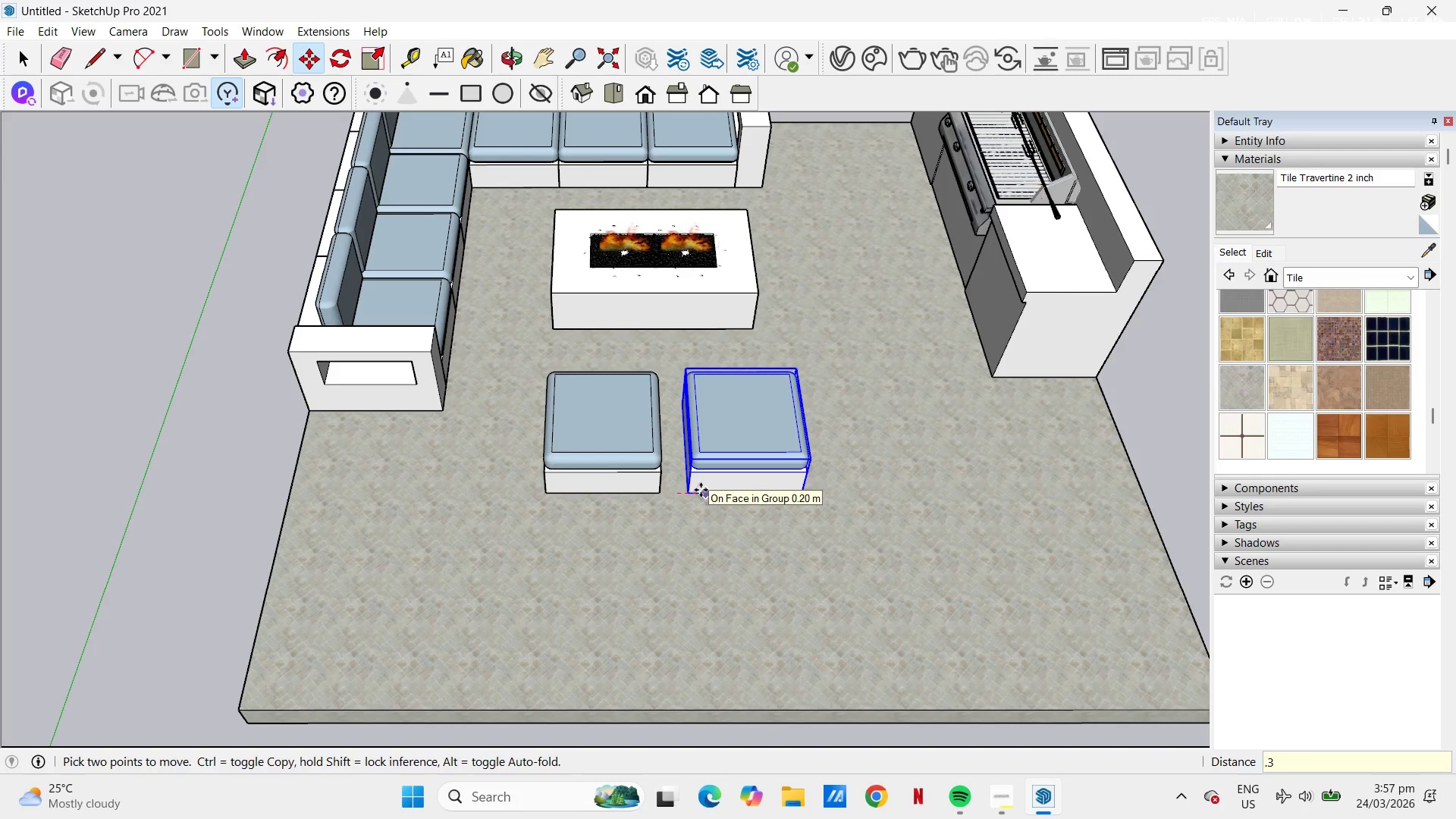 
key(NumpadEnter)
 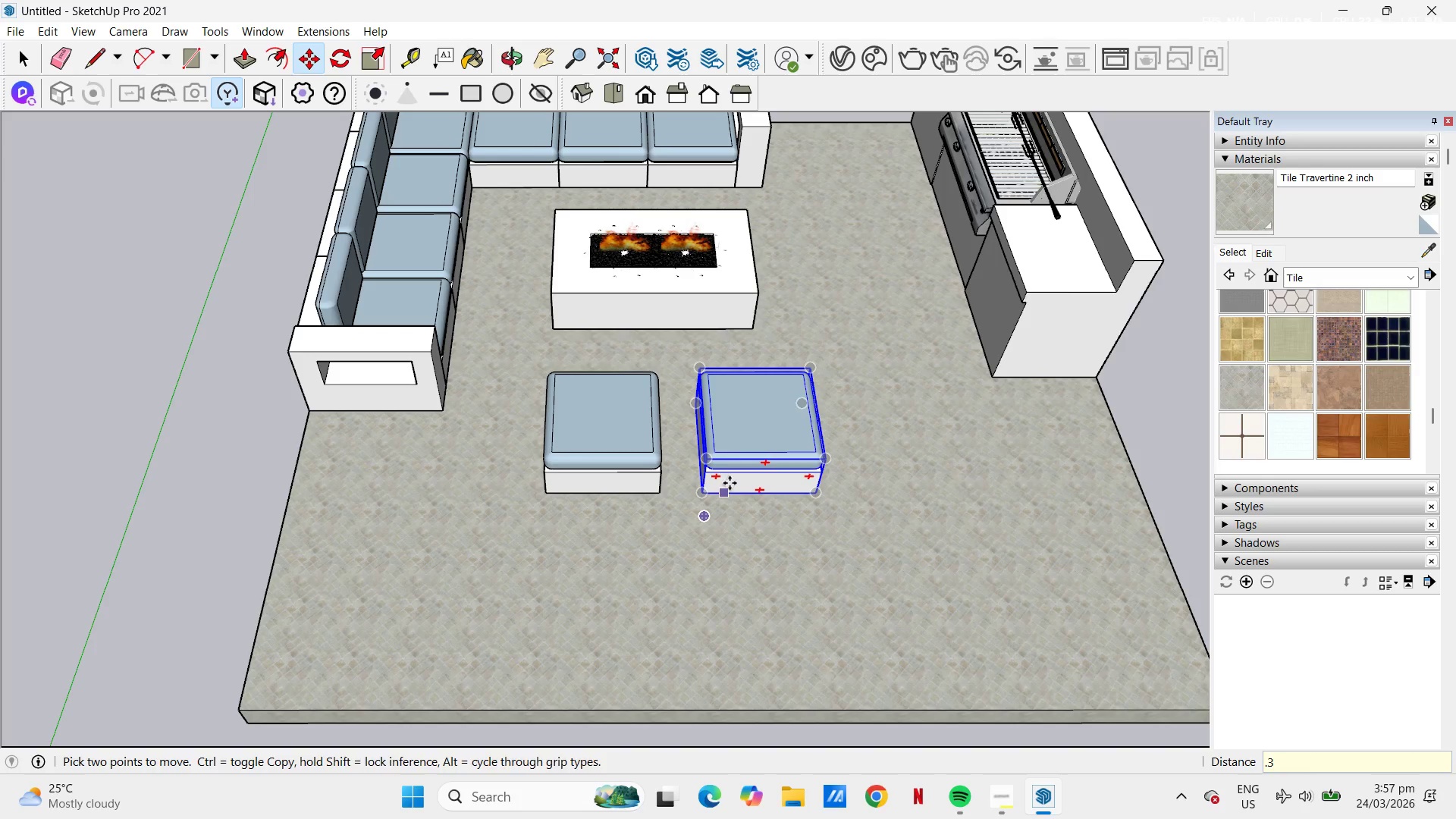 
key(Space)
 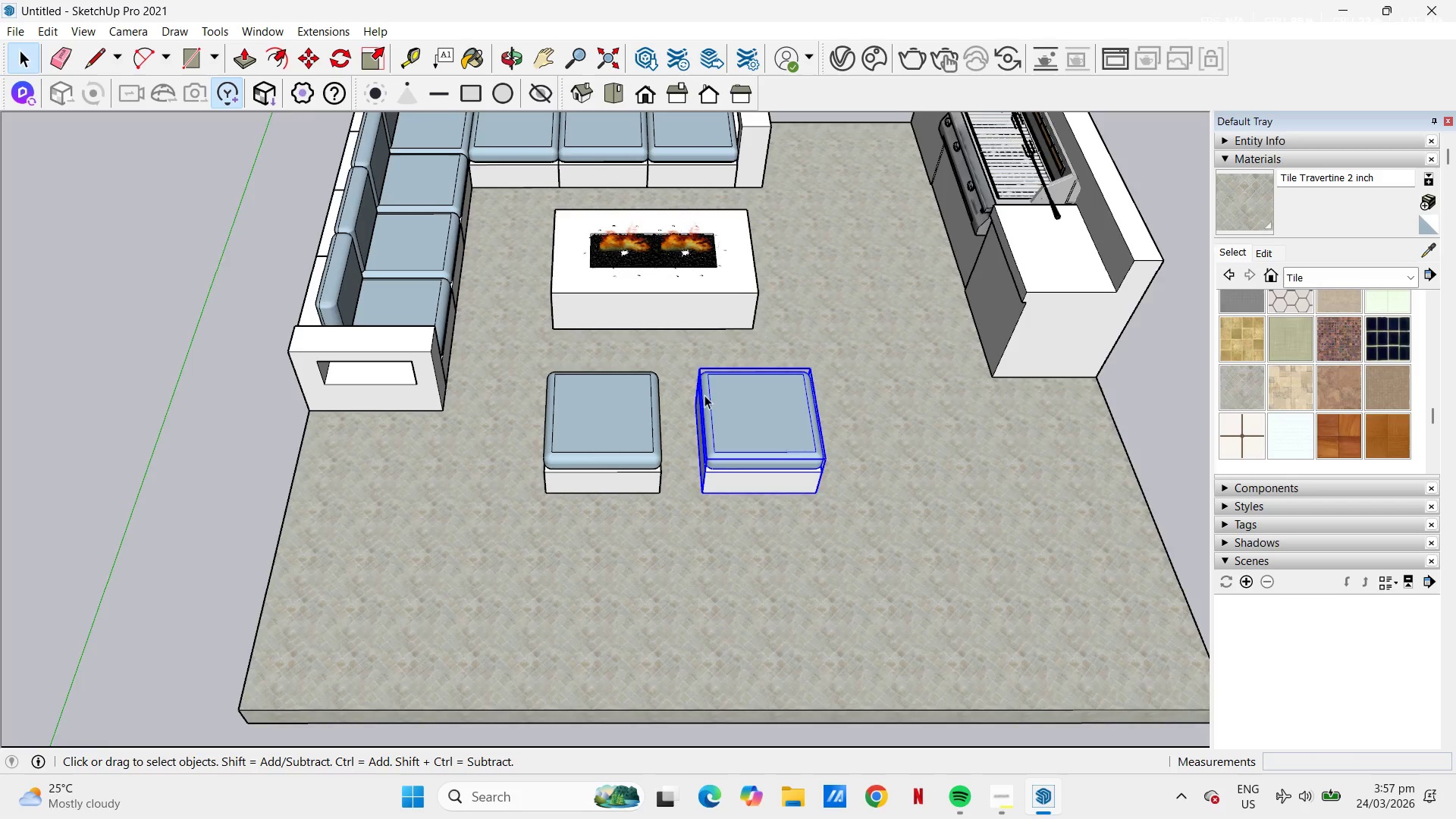 
scroll: coordinate [644, 385], scroll_direction: down, amount: 4.0
 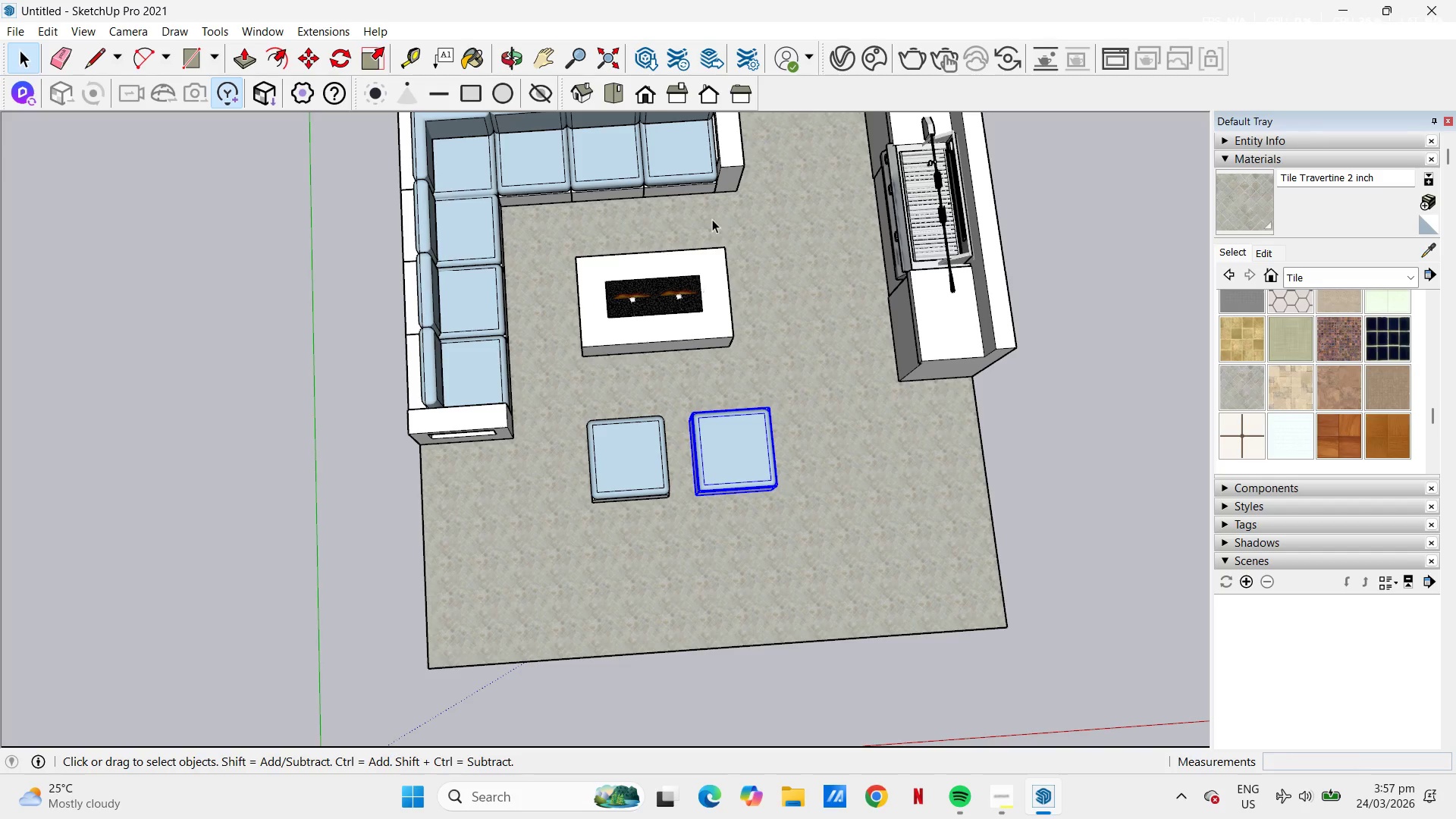 
key(H)
 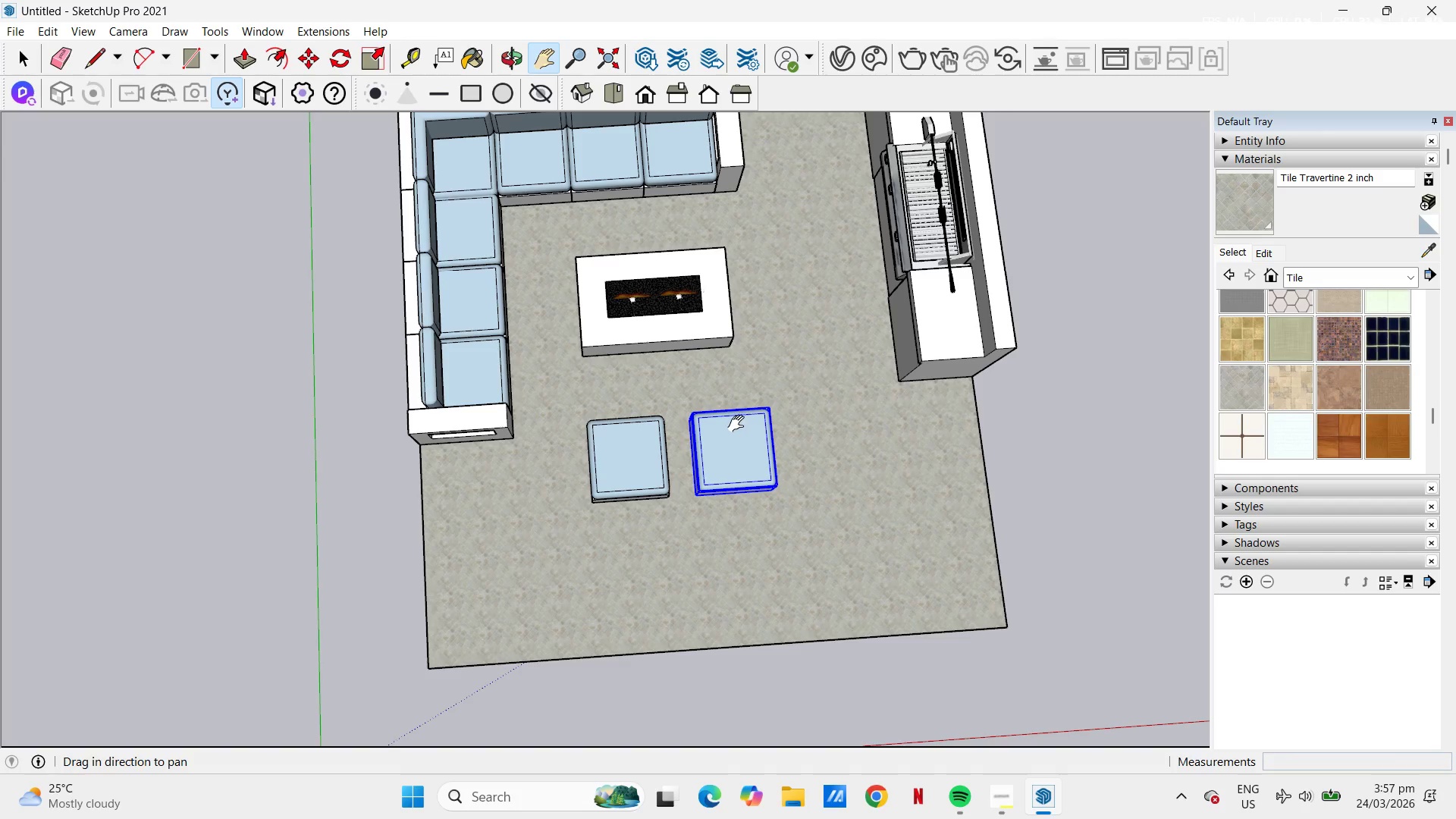 
left_click_drag(start_coordinate=[720, 436], to_coordinate=[576, 578])
 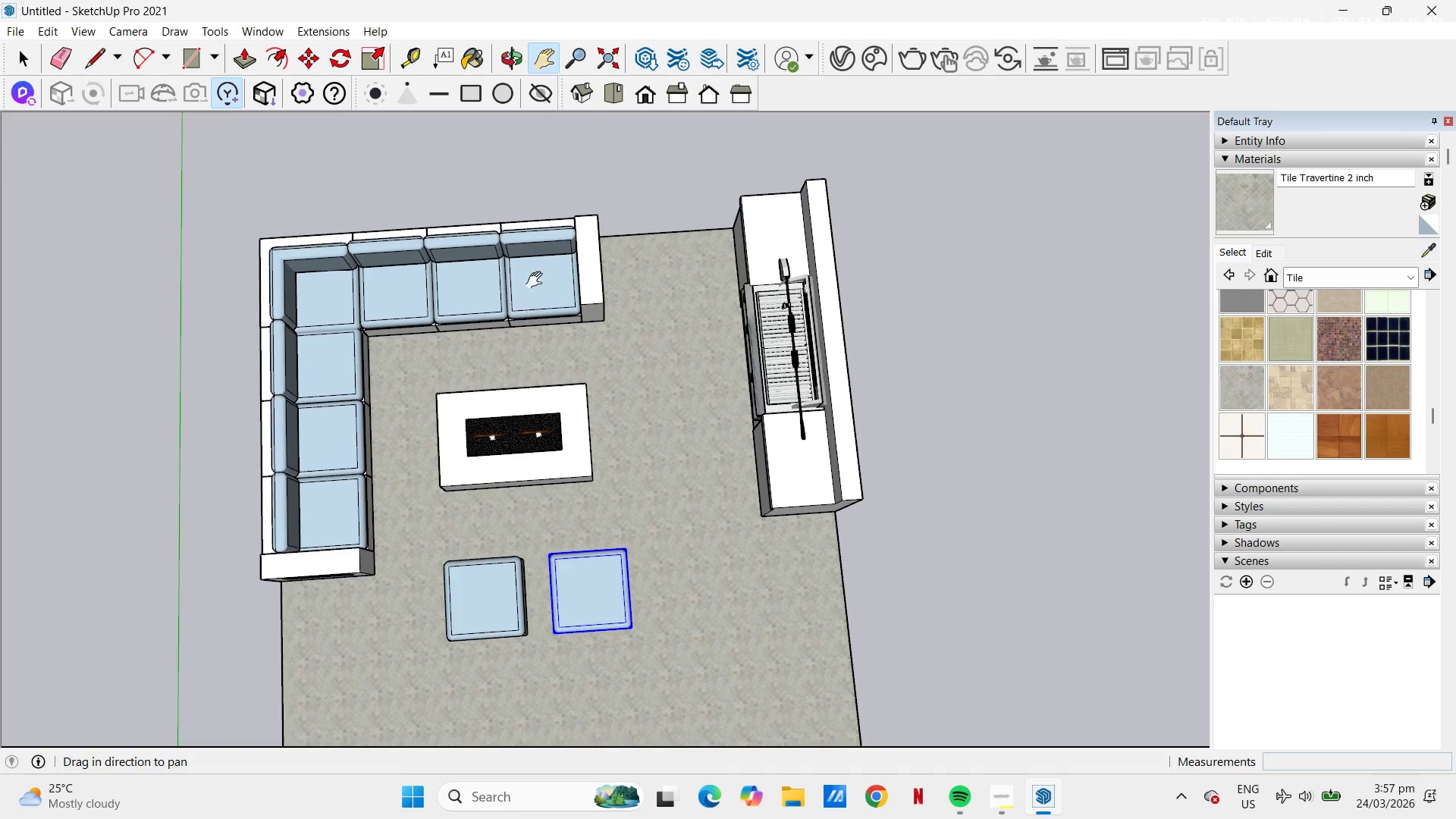 
scroll: coordinate [563, 165], scroll_direction: up, amount: 1.0
 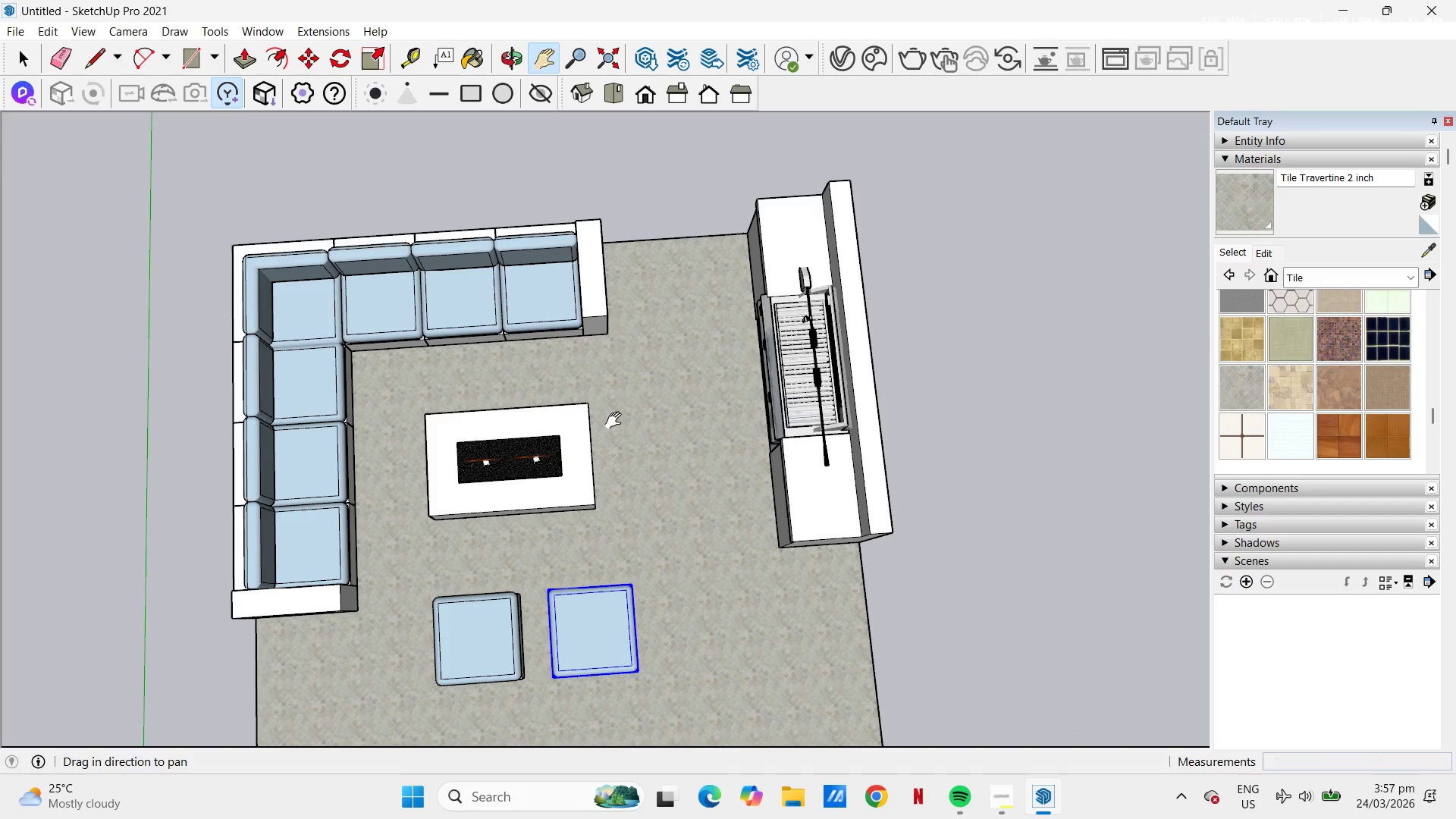 
key(T)
 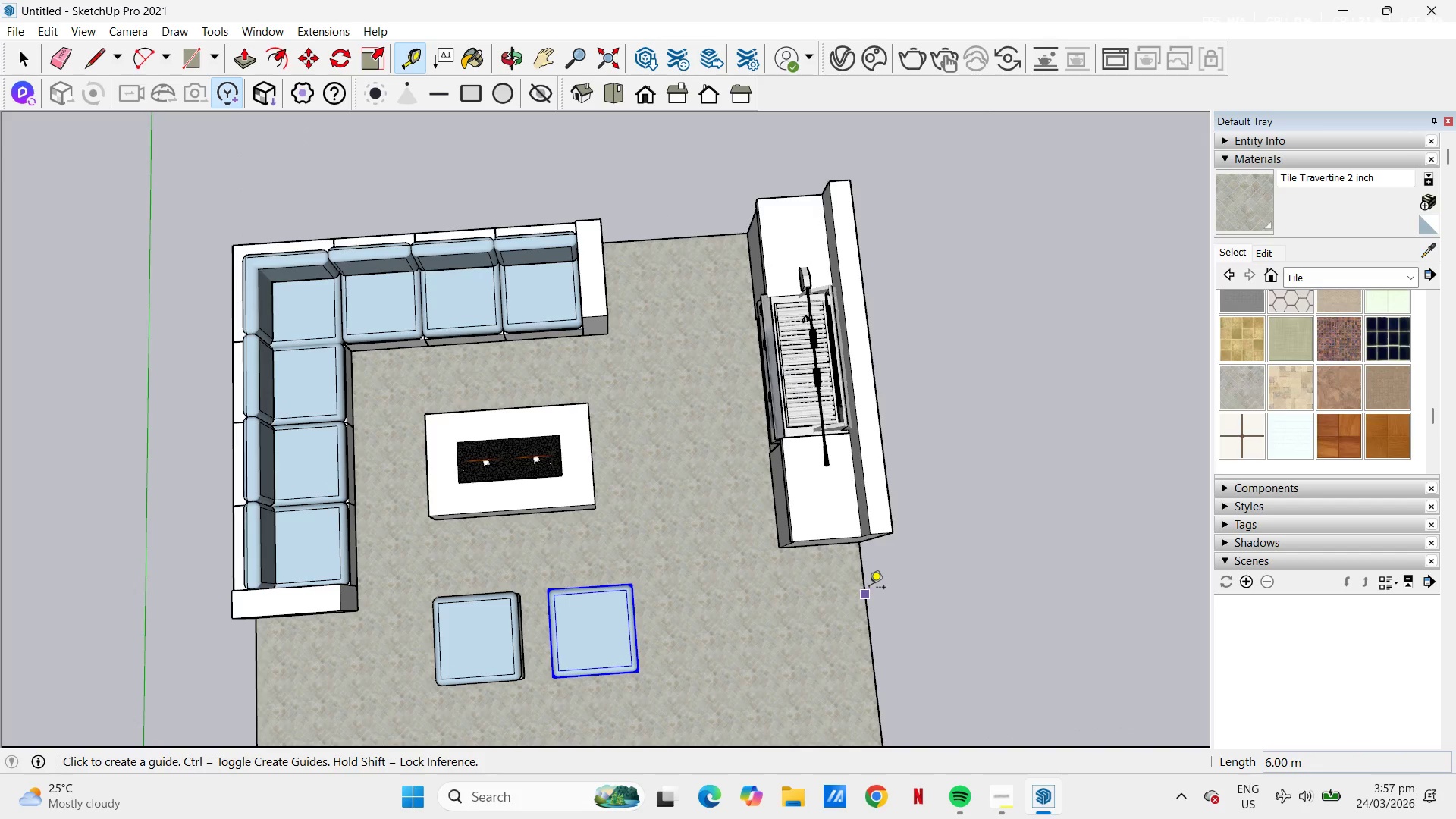 
left_click([869, 588])
 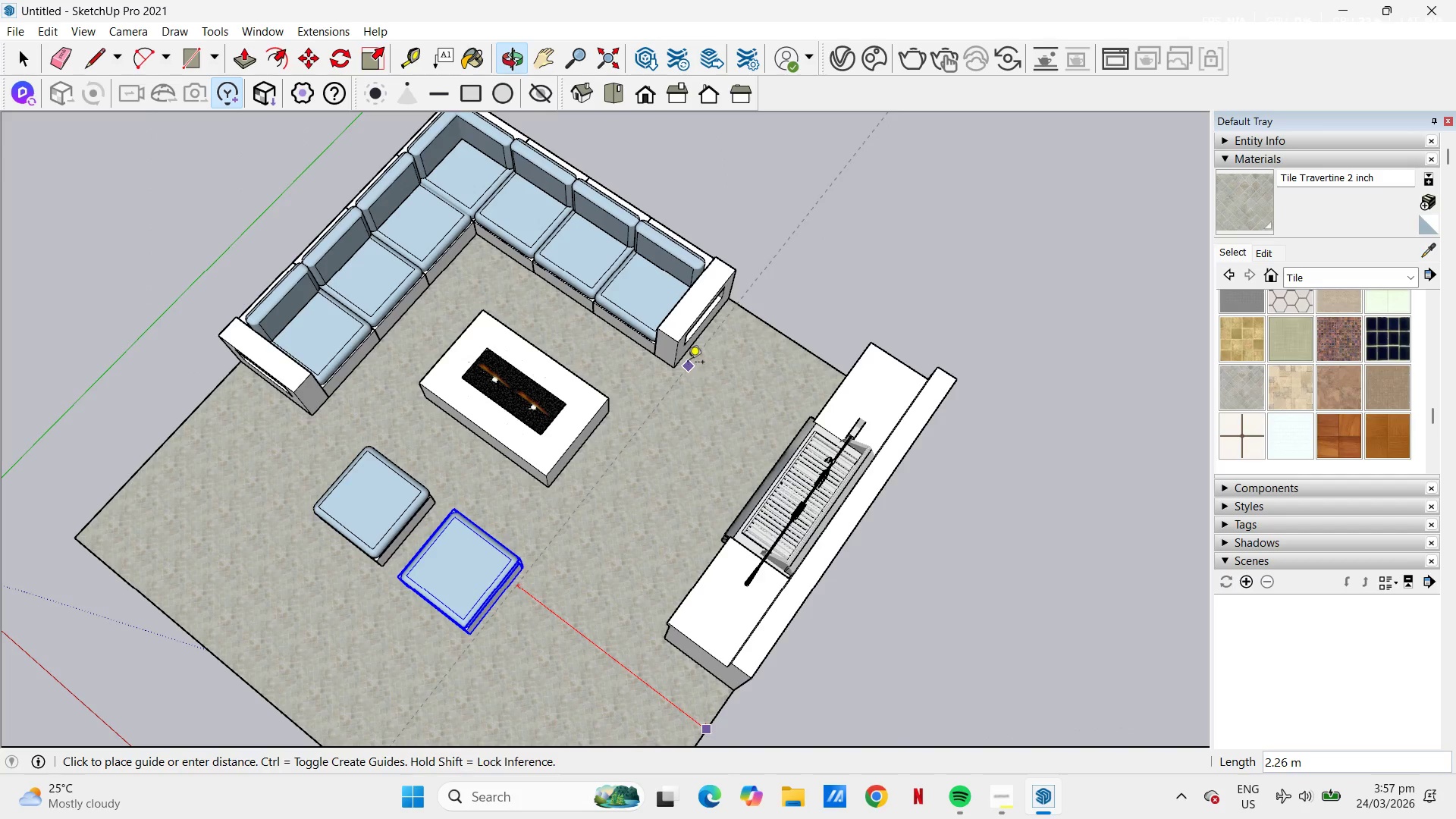 
scroll: coordinate [666, 393], scroll_direction: up, amount: 16.0
 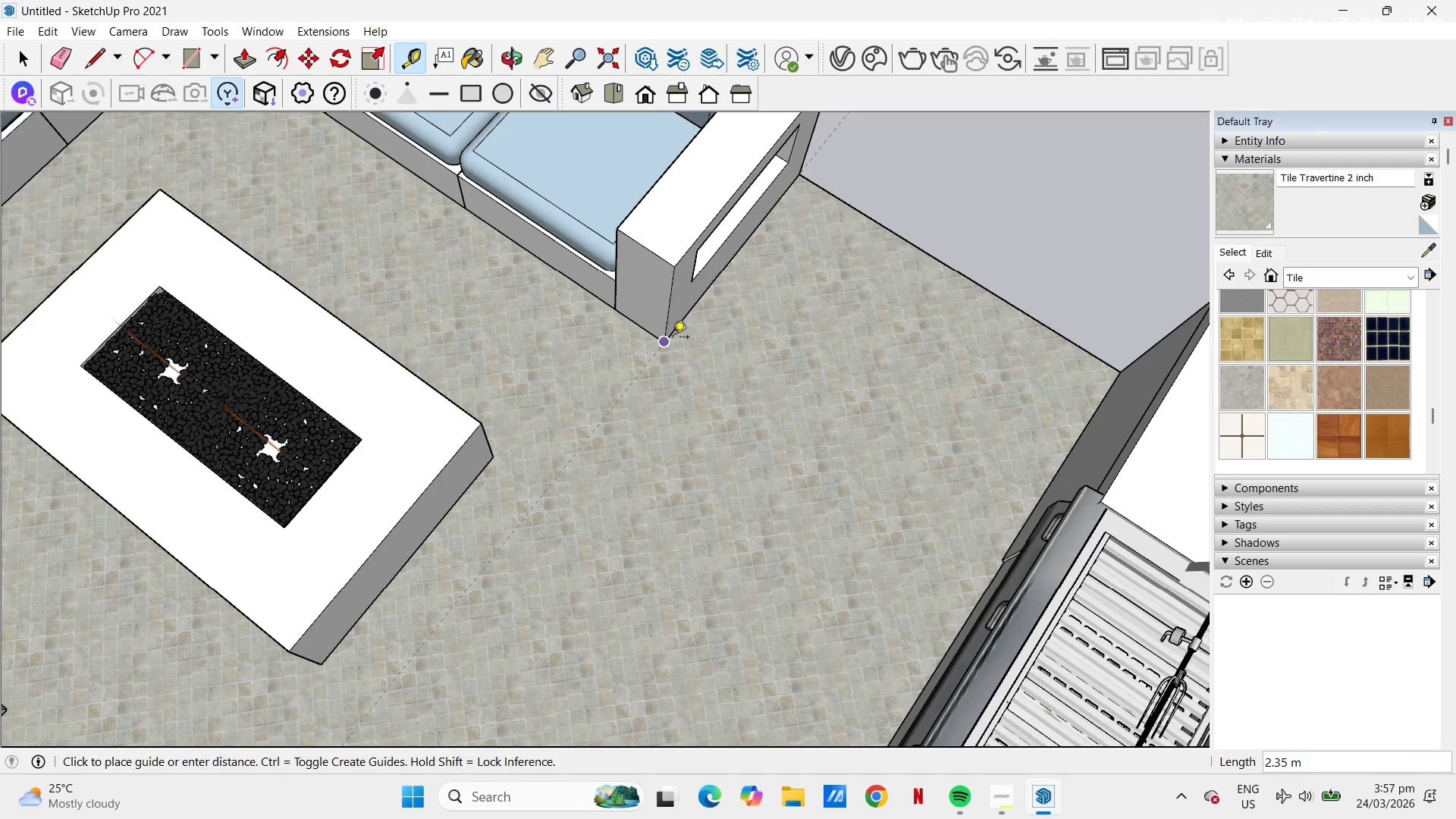 
left_click([673, 336])
 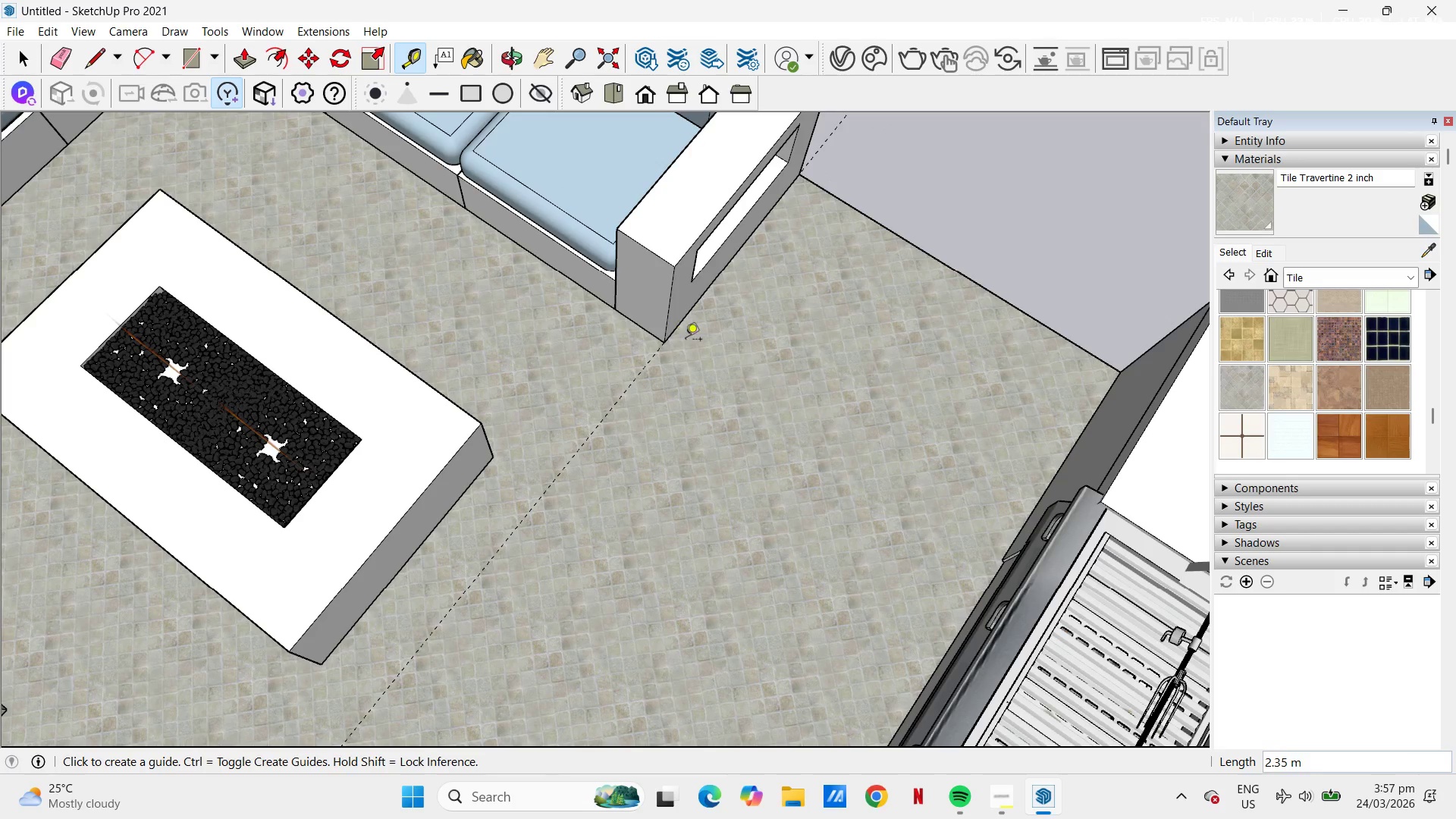 
scroll: coordinate [437, 498], scroll_direction: down, amount: 15.0
 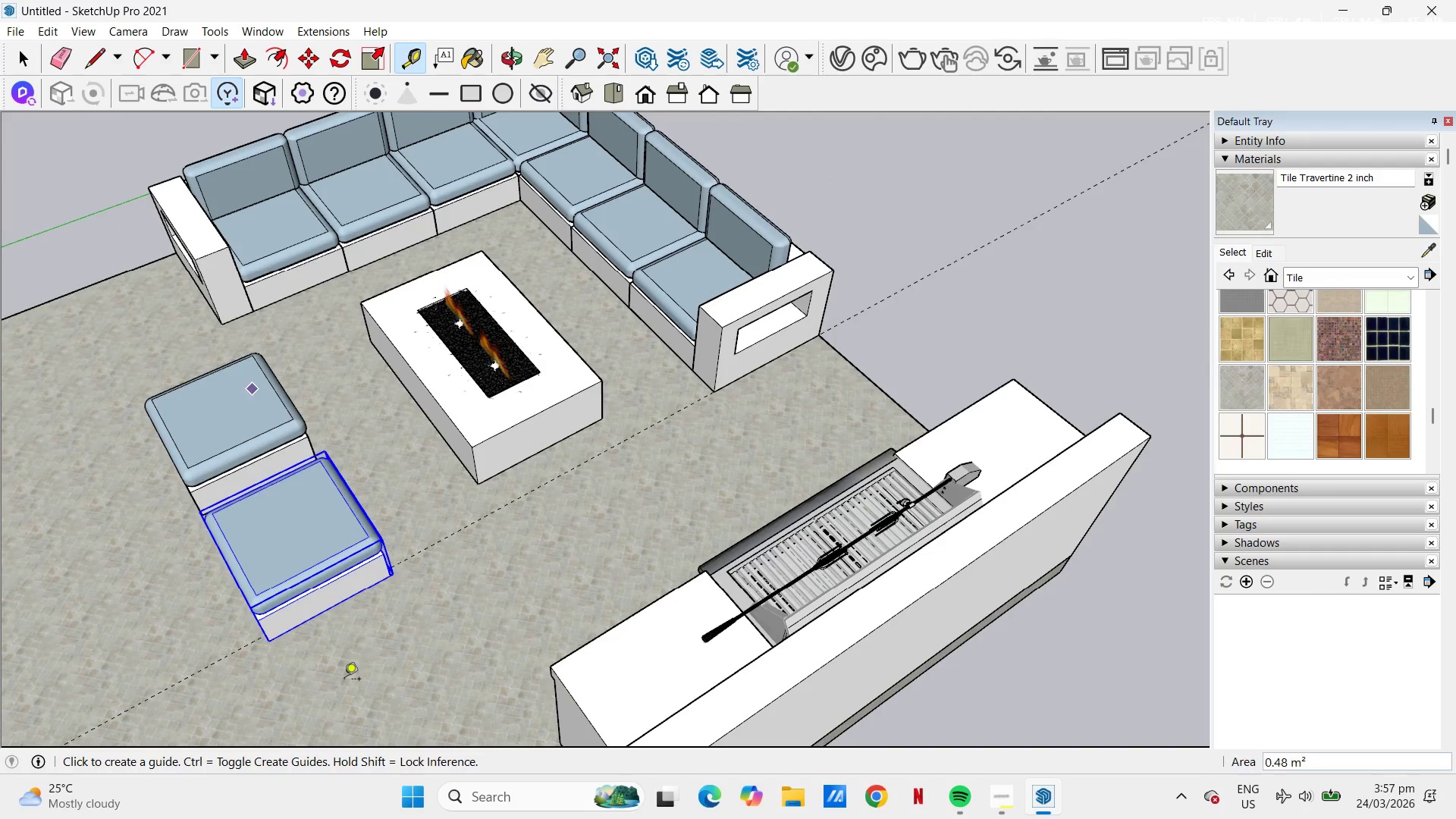 
scroll: coordinate [356, 461], scroll_direction: up, amount: 11.0
 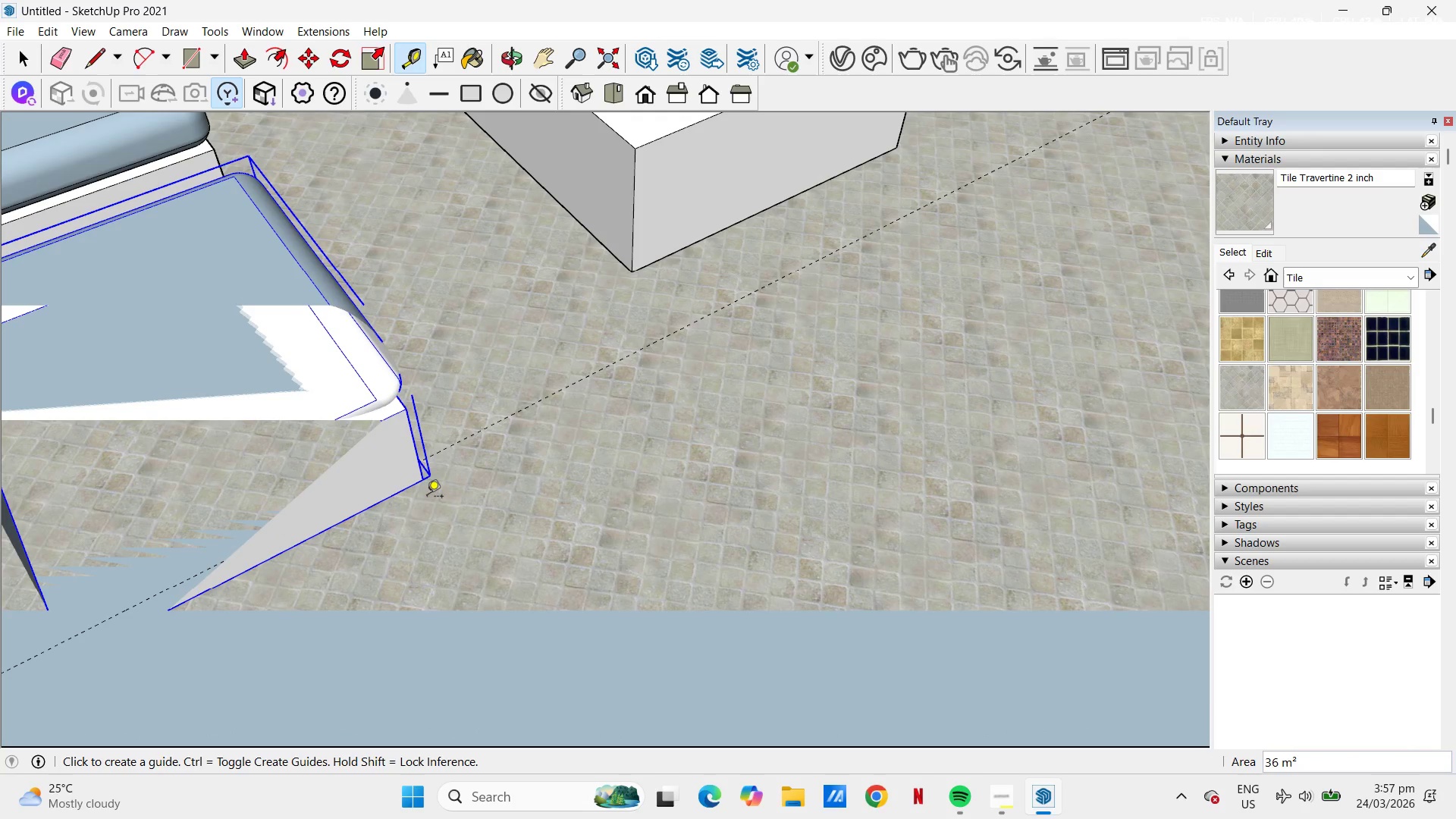 
scroll: coordinate [492, 479], scroll_direction: down, amount: 2.0
 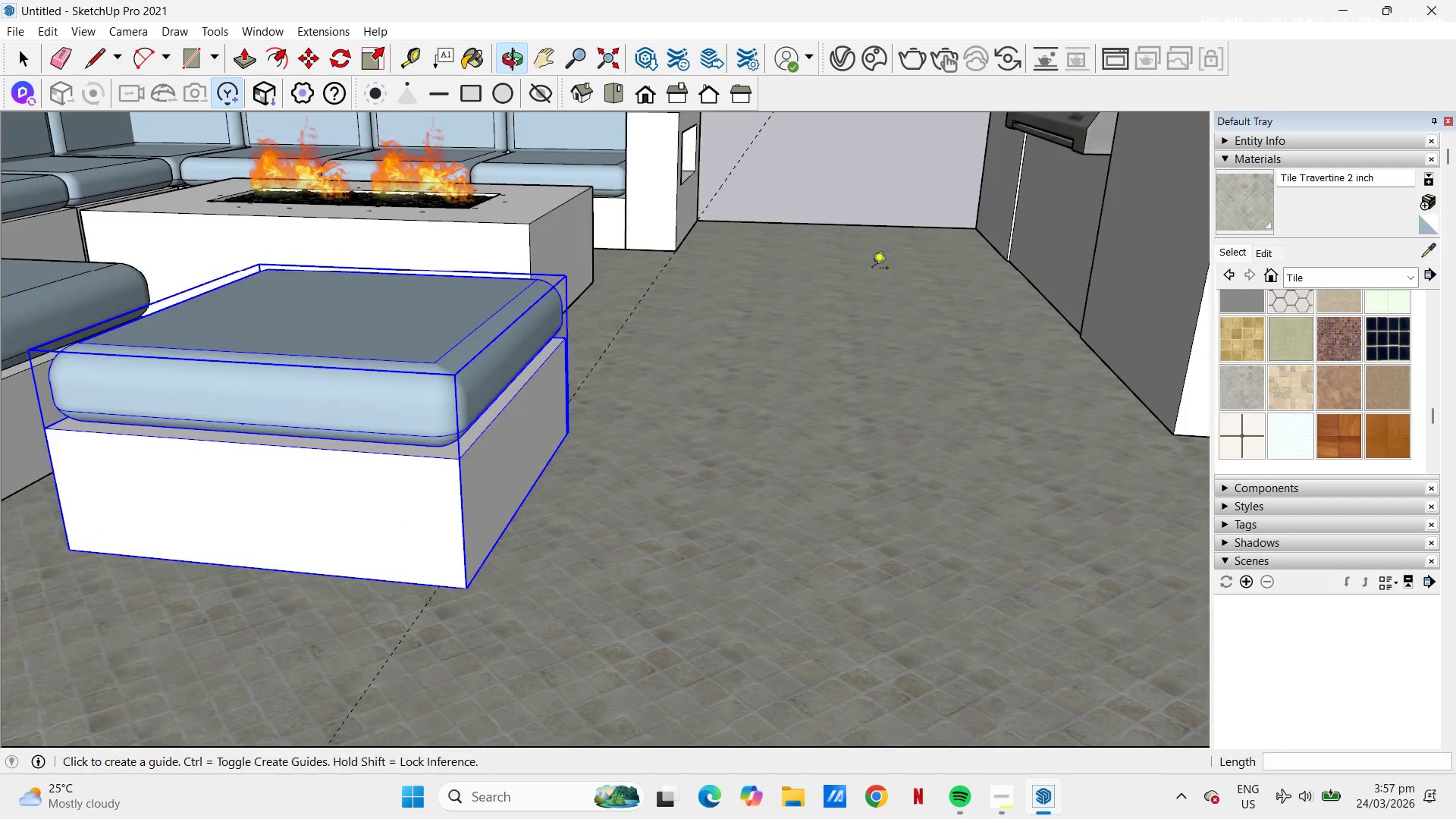 
key(M)
 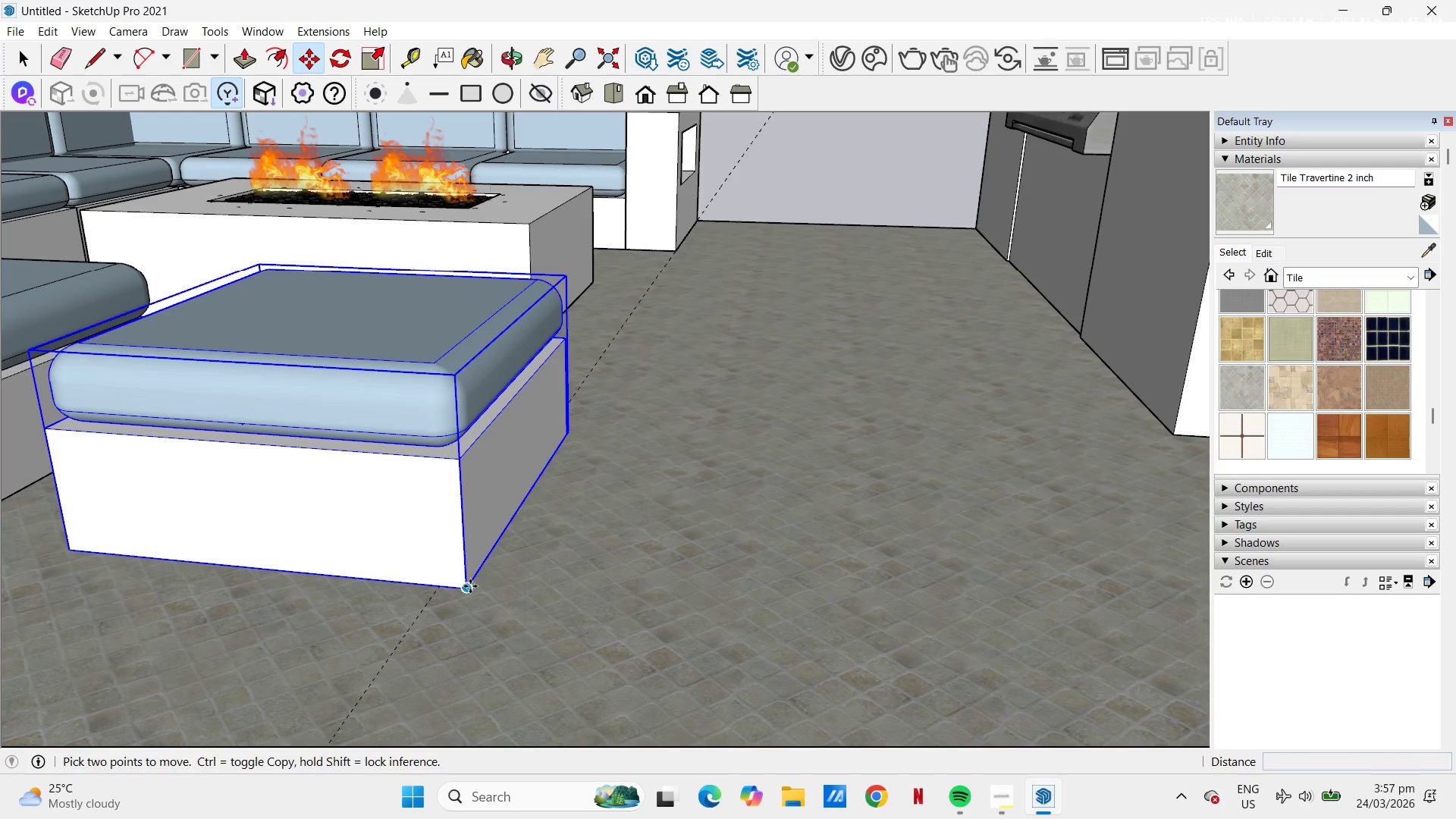 
left_click([470, 587])
 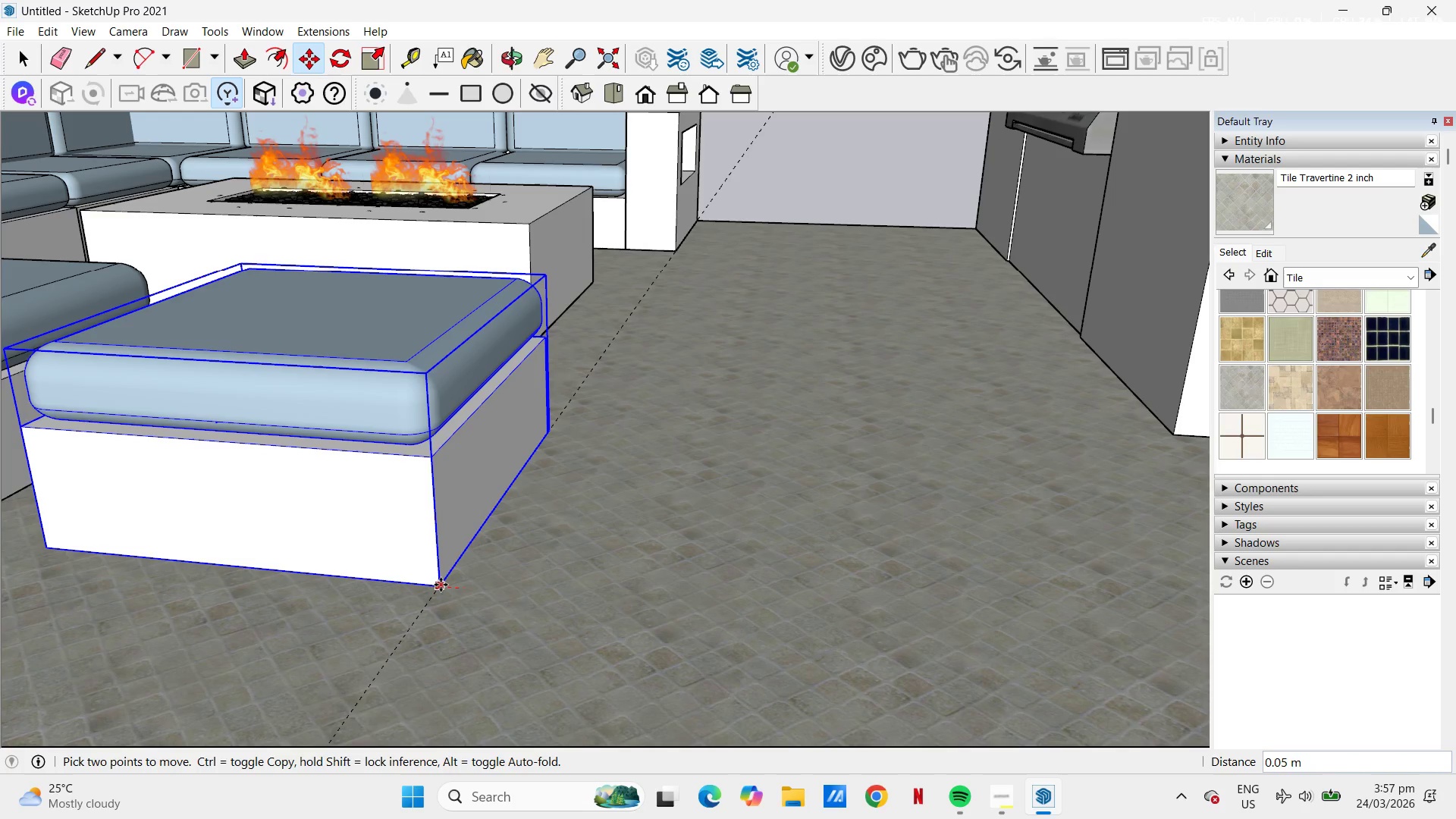 
left_click([440, 584])
 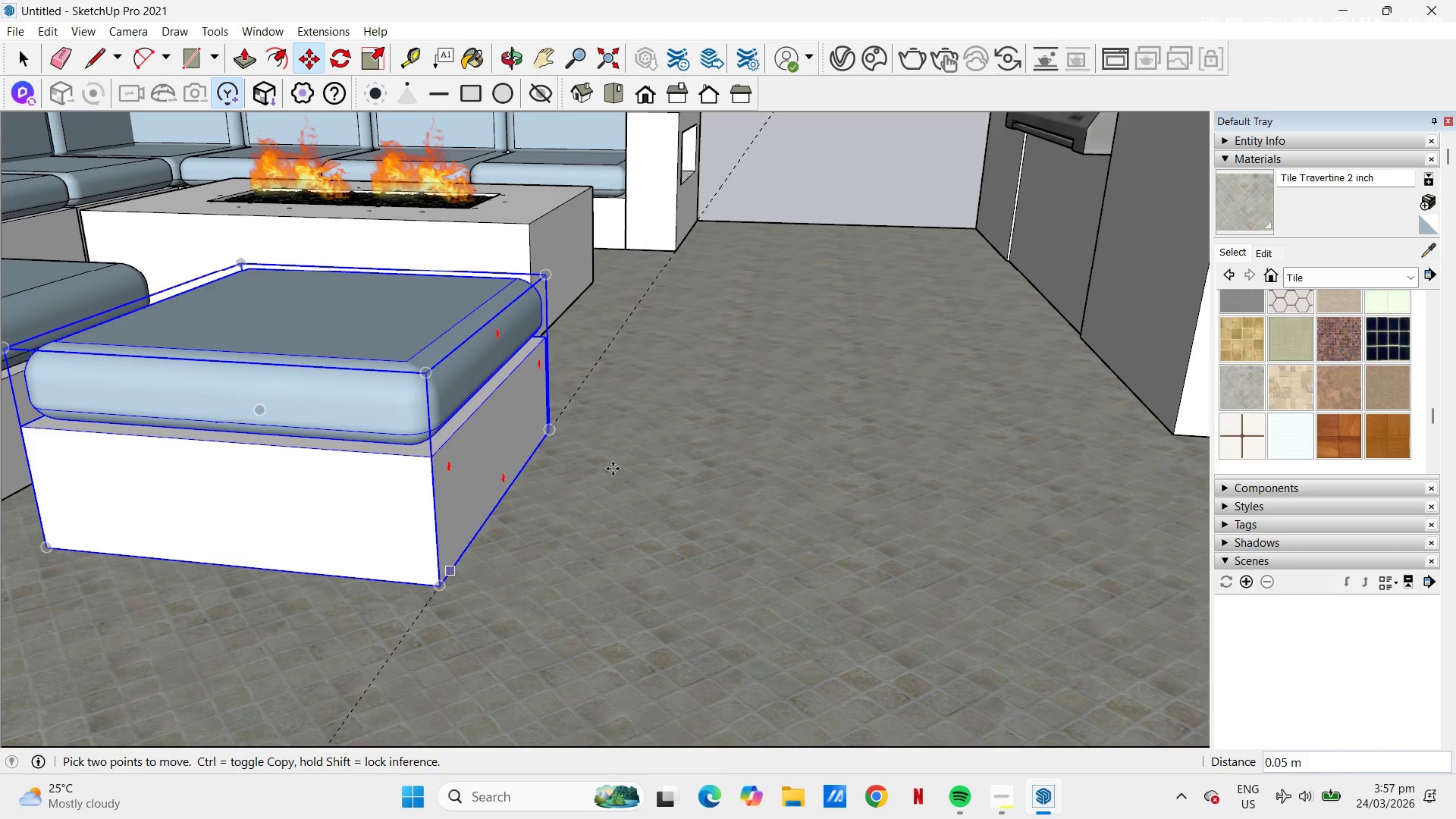 
scroll: coordinate [615, 488], scroll_direction: down, amount: 21.0
 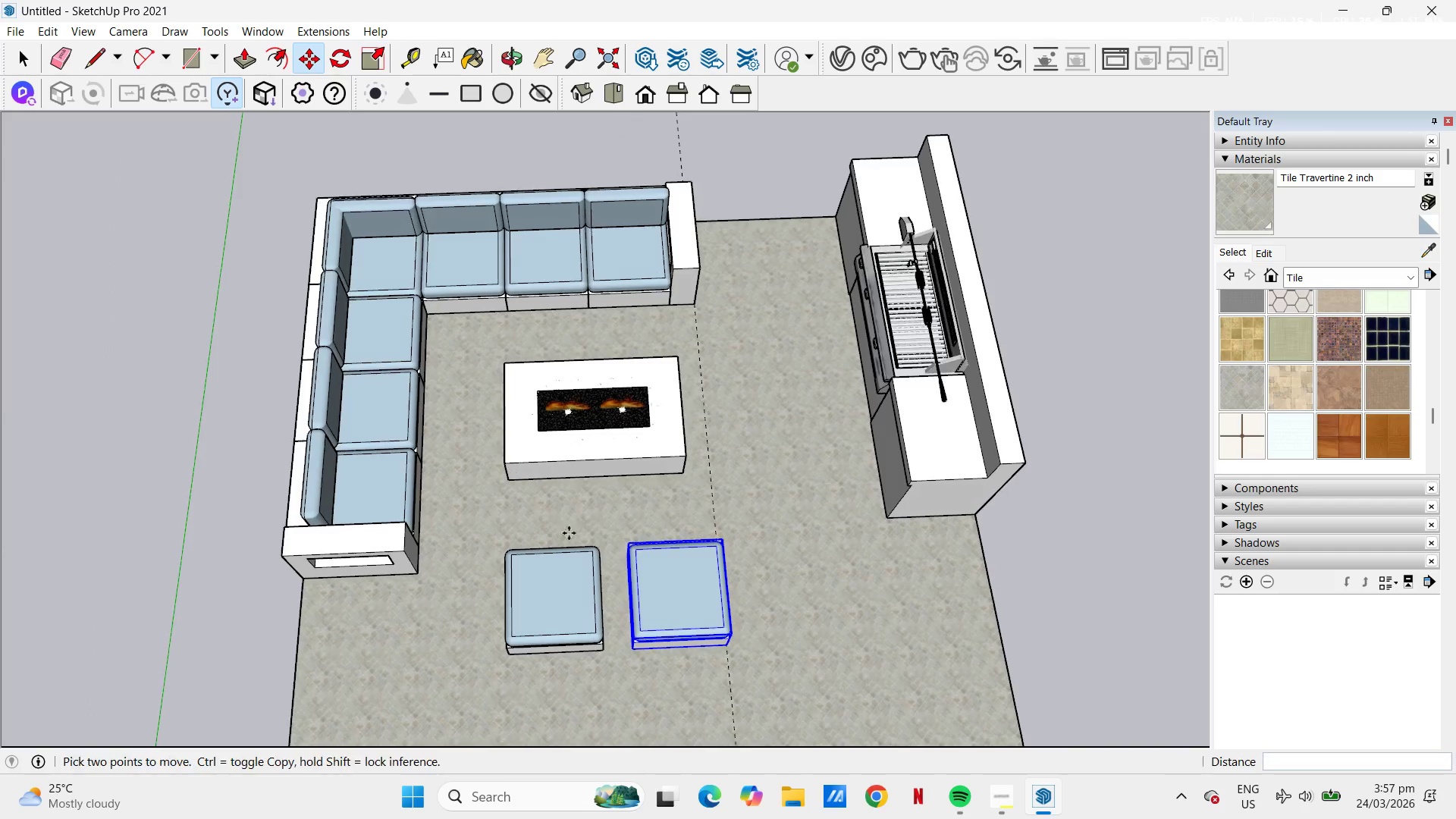 
key(E)
 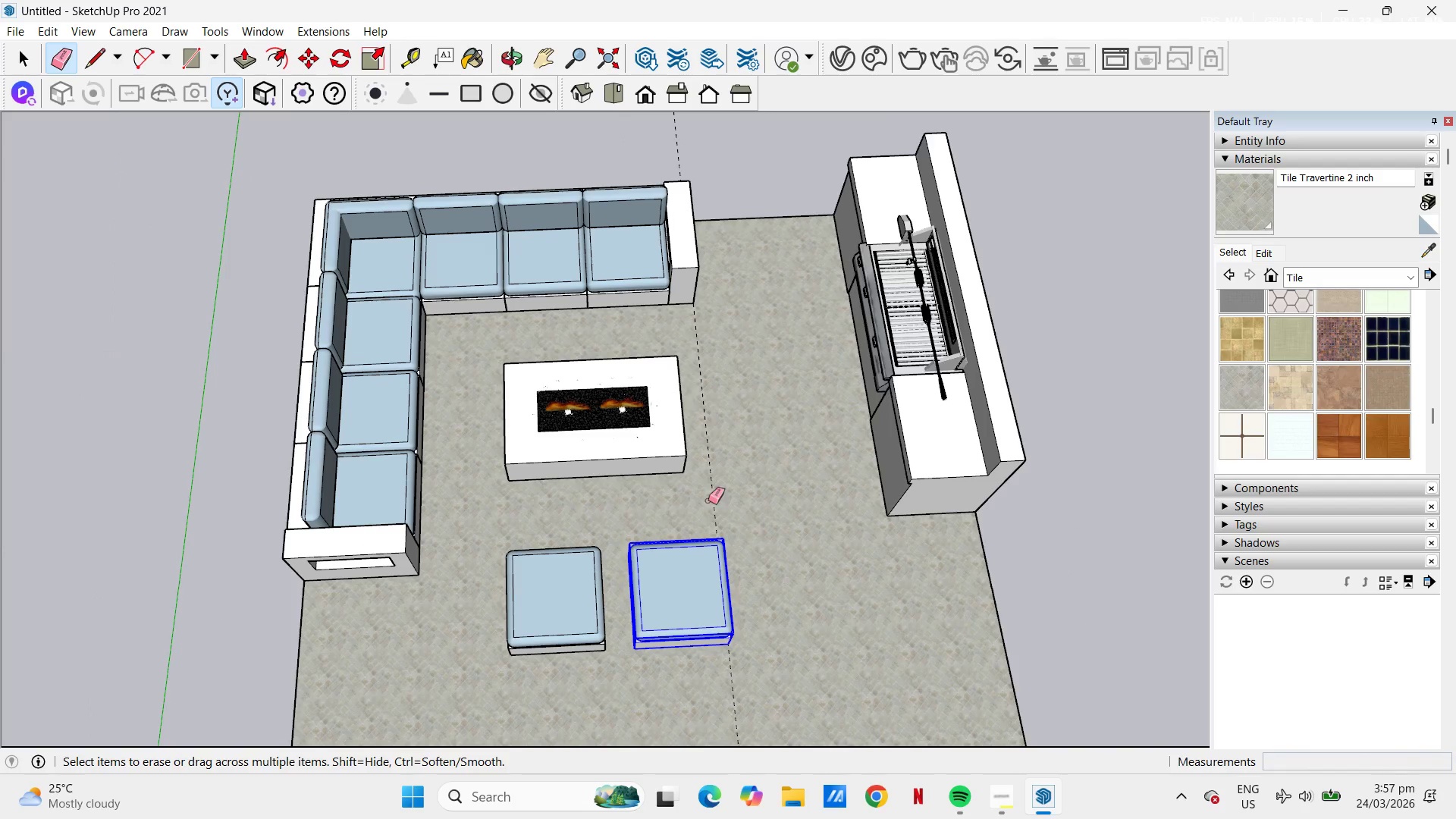 
left_click_drag(start_coordinate=[705, 497], to_coordinate=[723, 502])
 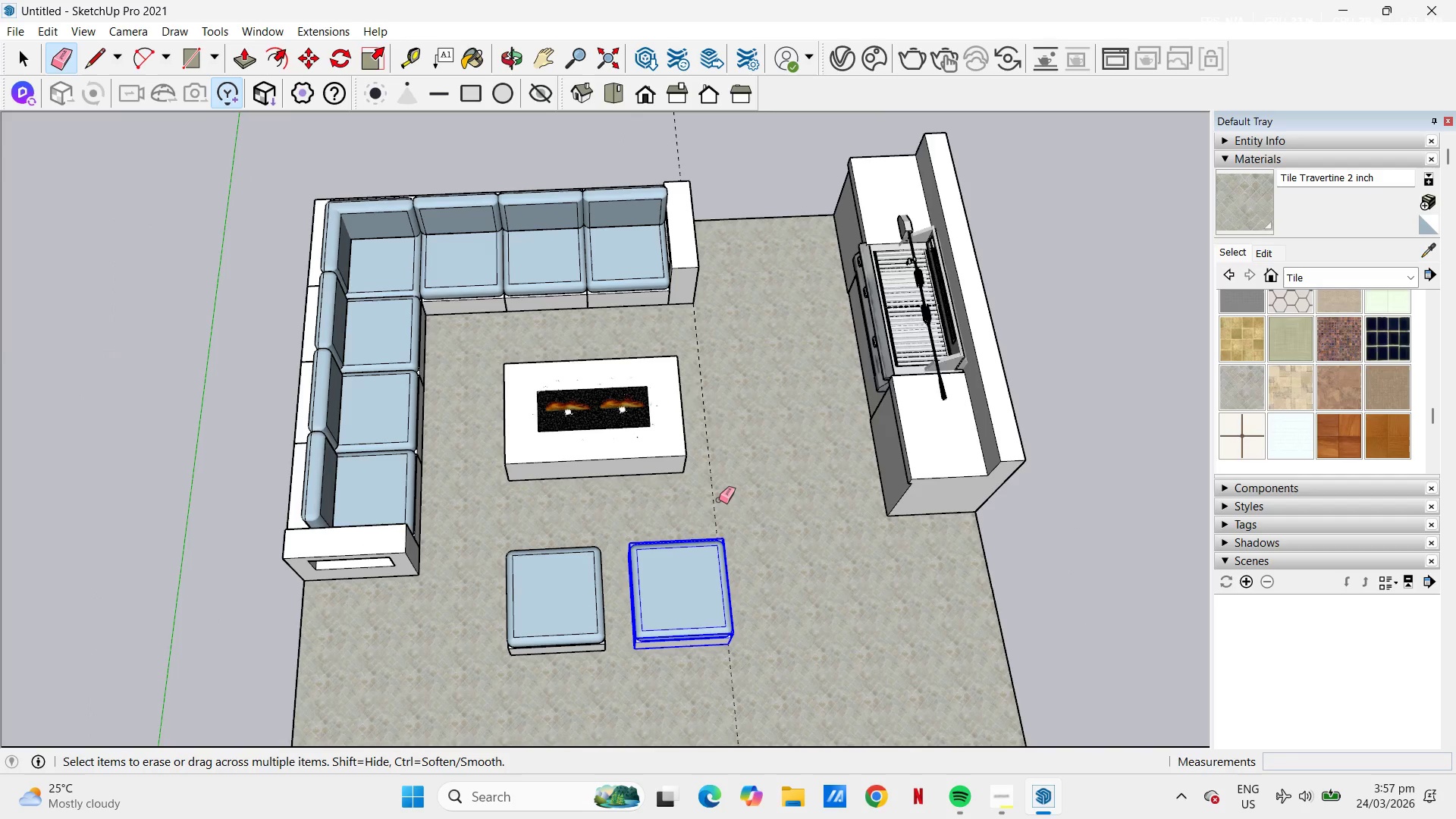 
left_click_drag(start_coordinate=[718, 499], to_coordinate=[711, 497])